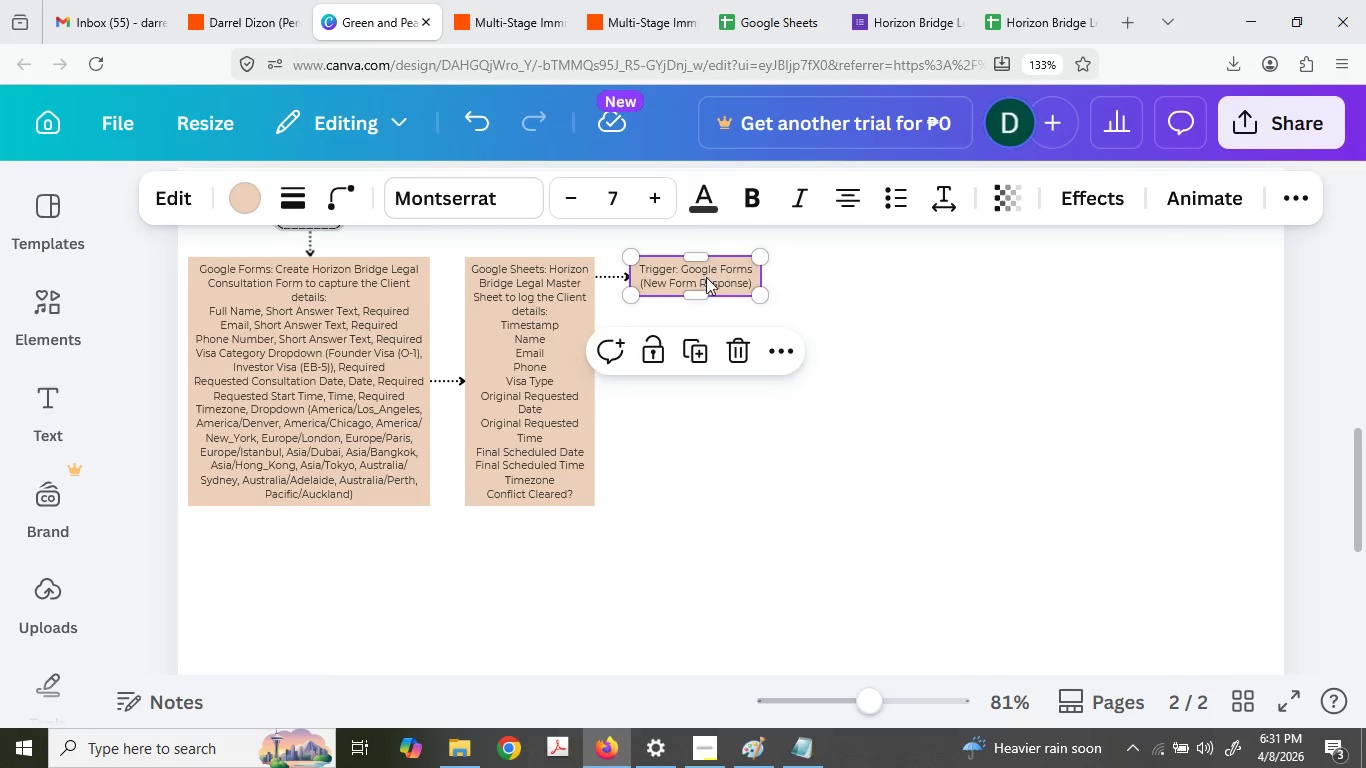 
key(Control+V)
 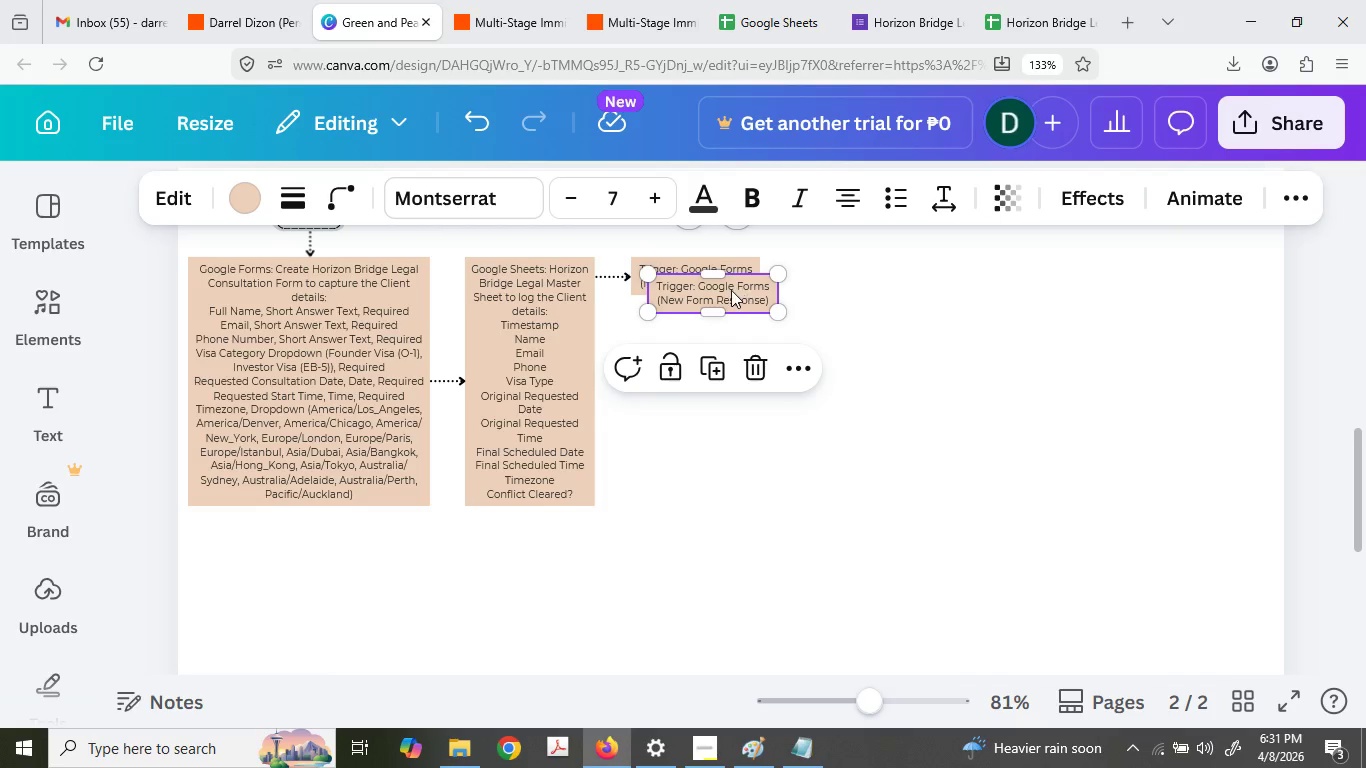 
left_click_drag(start_coordinate=[731, 290], to_coordinate=[712, 330])
 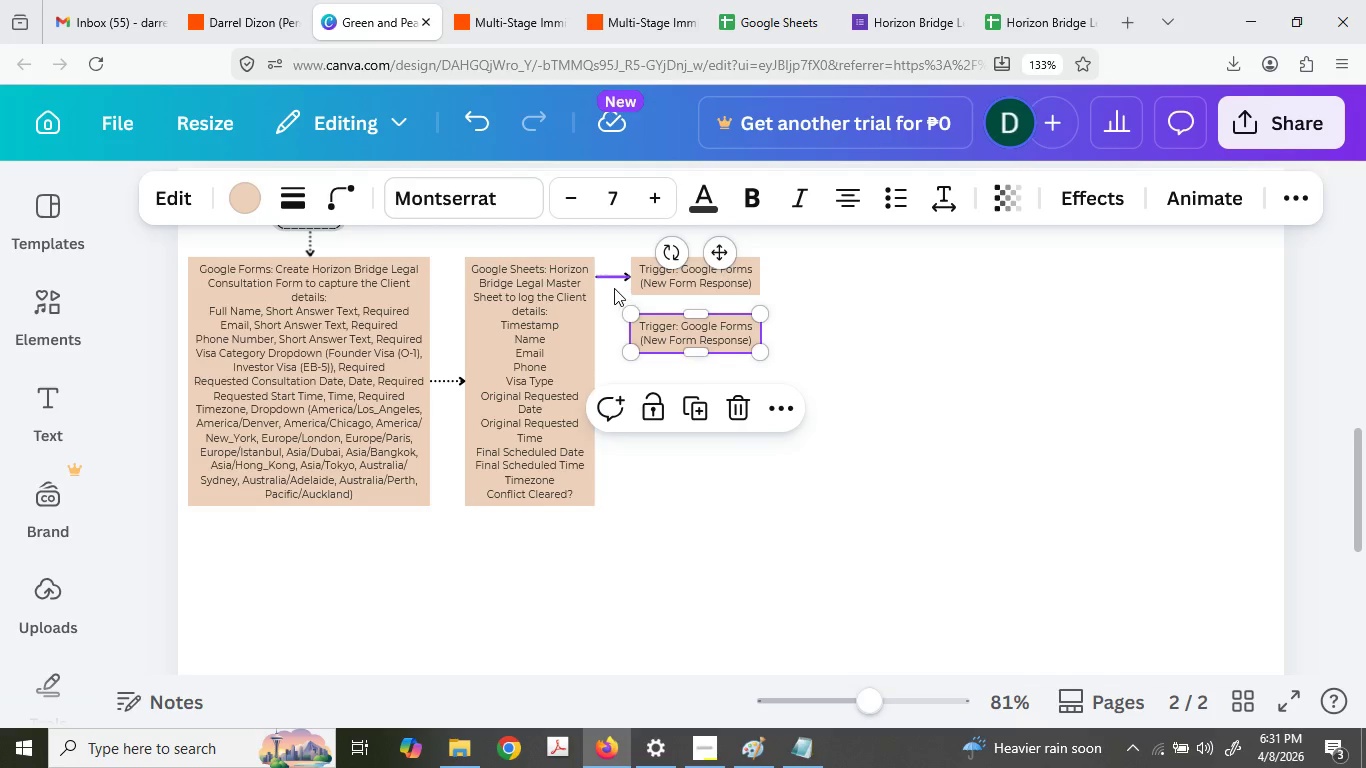 
left_click([614, 288])
 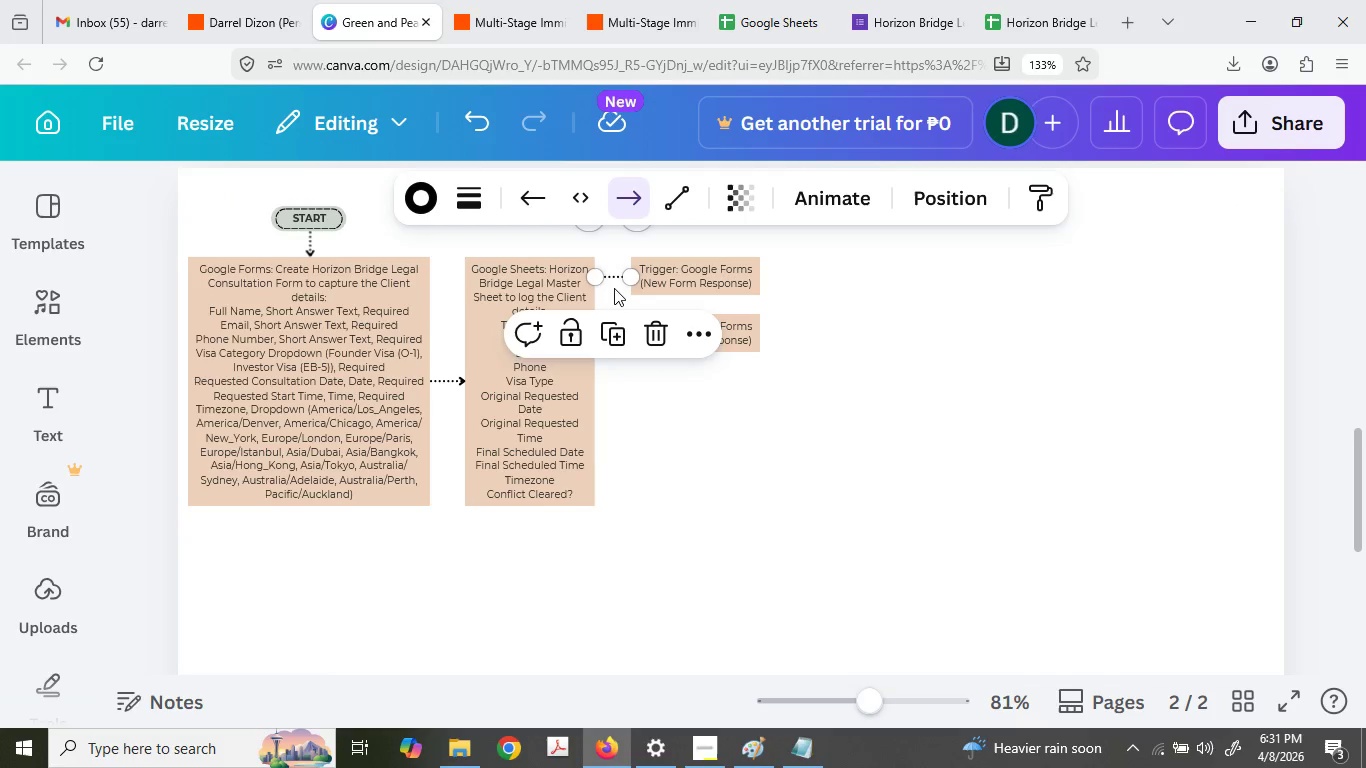 
key(Control+ControlLeft)
 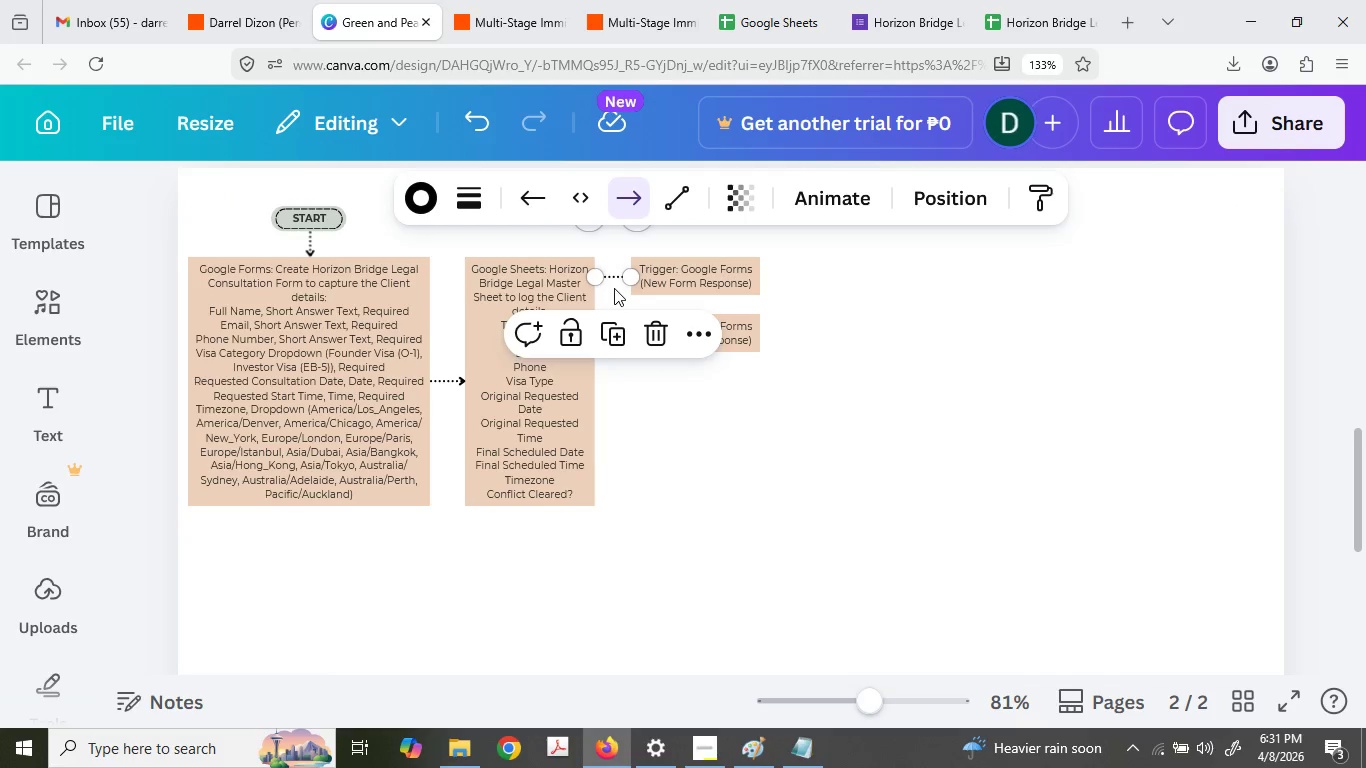 
key(Control+C)
 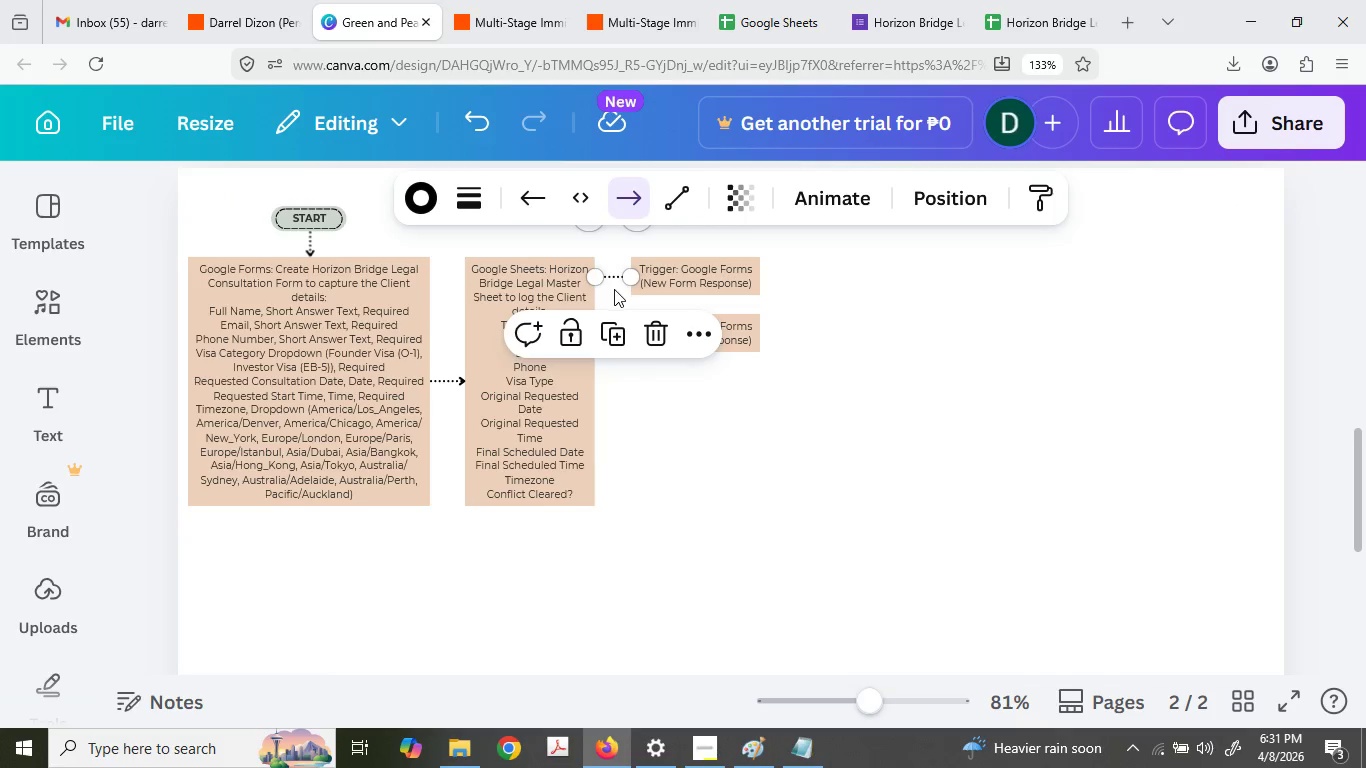 
key(Control+V)
 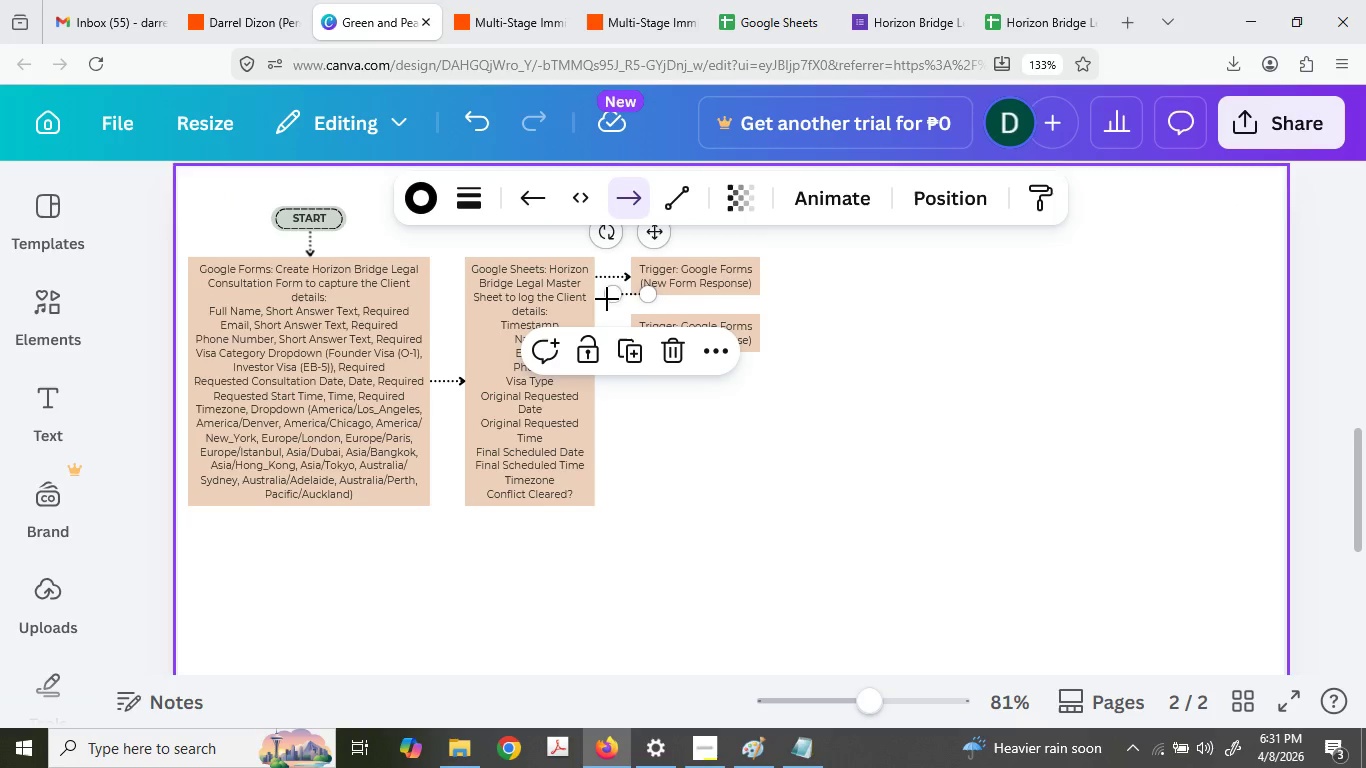 
left_click_drag(start_coordinate=[612, 294], to_coordinate=[685, 295])
 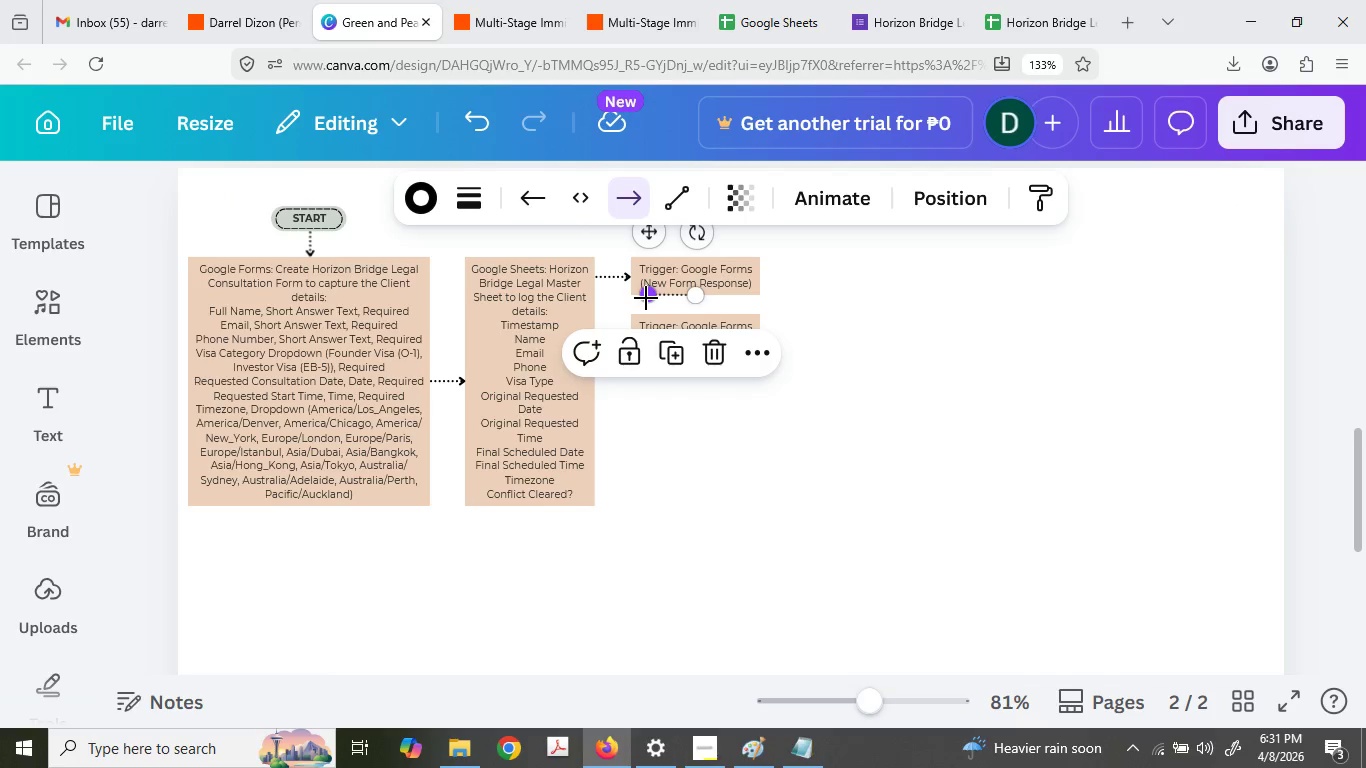 
left_click_drag(start_coordinate=[646, 298], to_coordinate=[691, 315])
 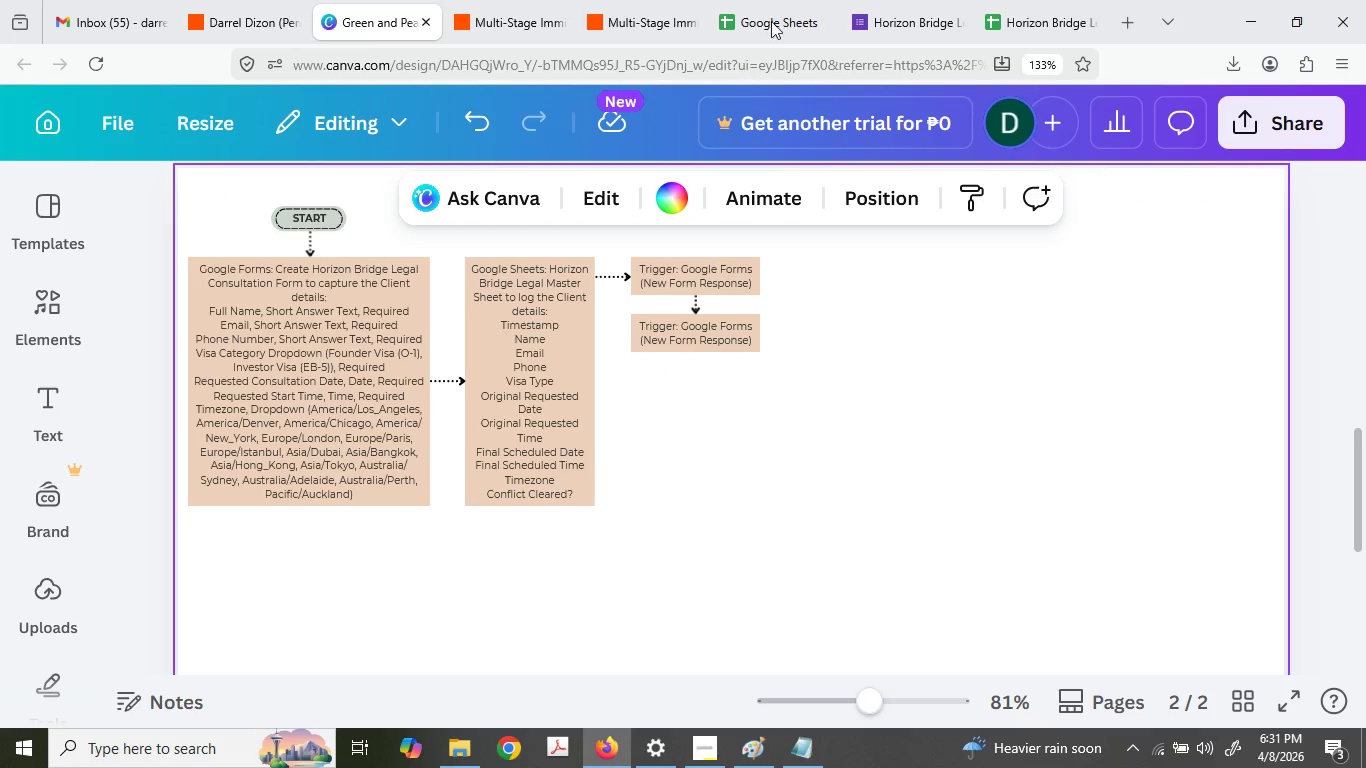 
left_click([535, 0])
 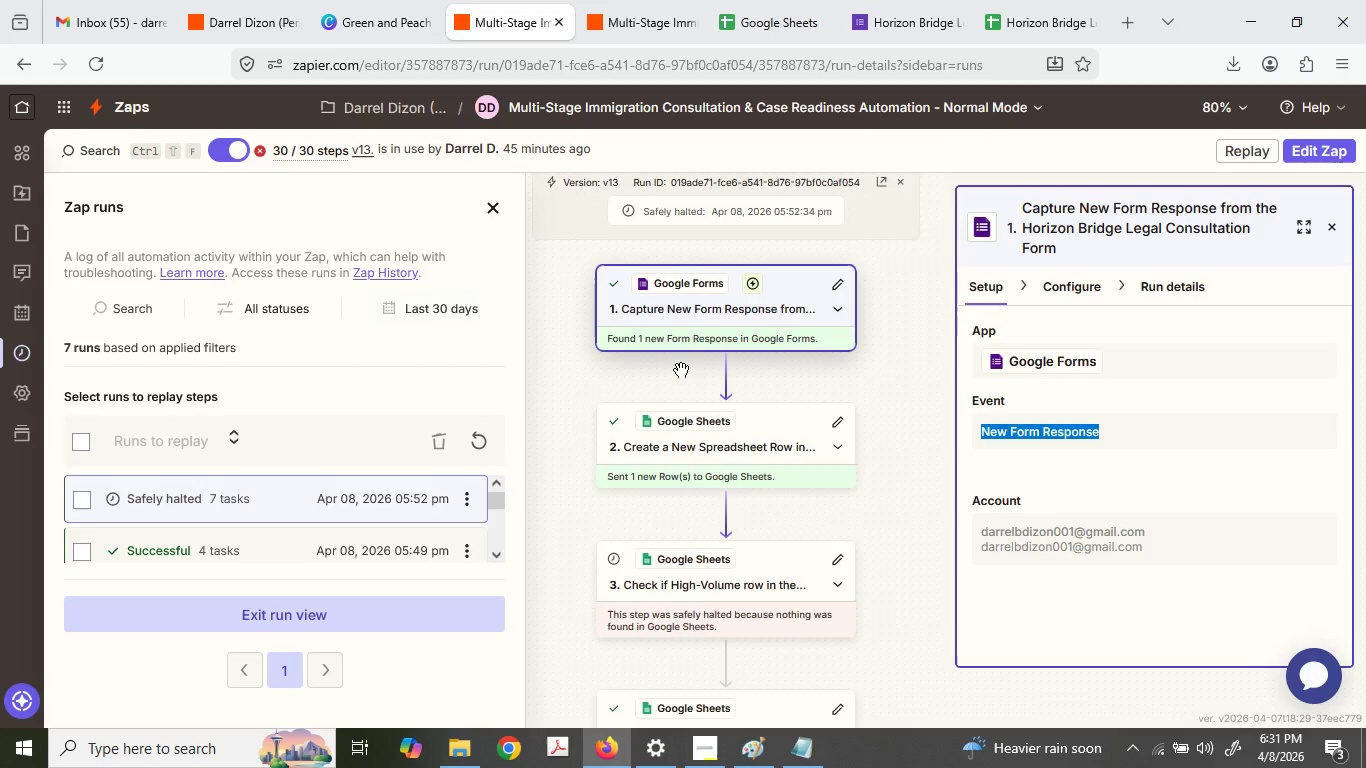 
left_click([759, 367])
 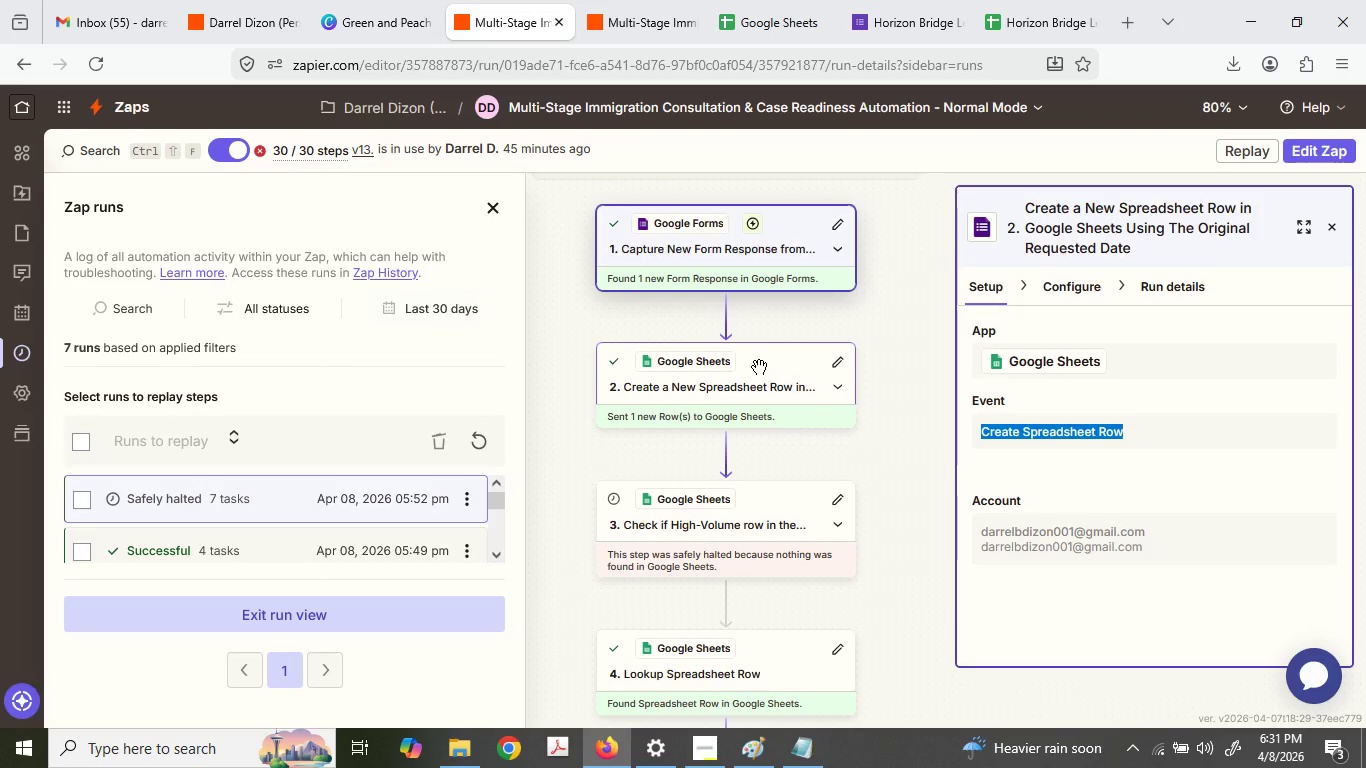 
scroll: coordinate [681, 370], scroll_direction: down, amount: 1.0
 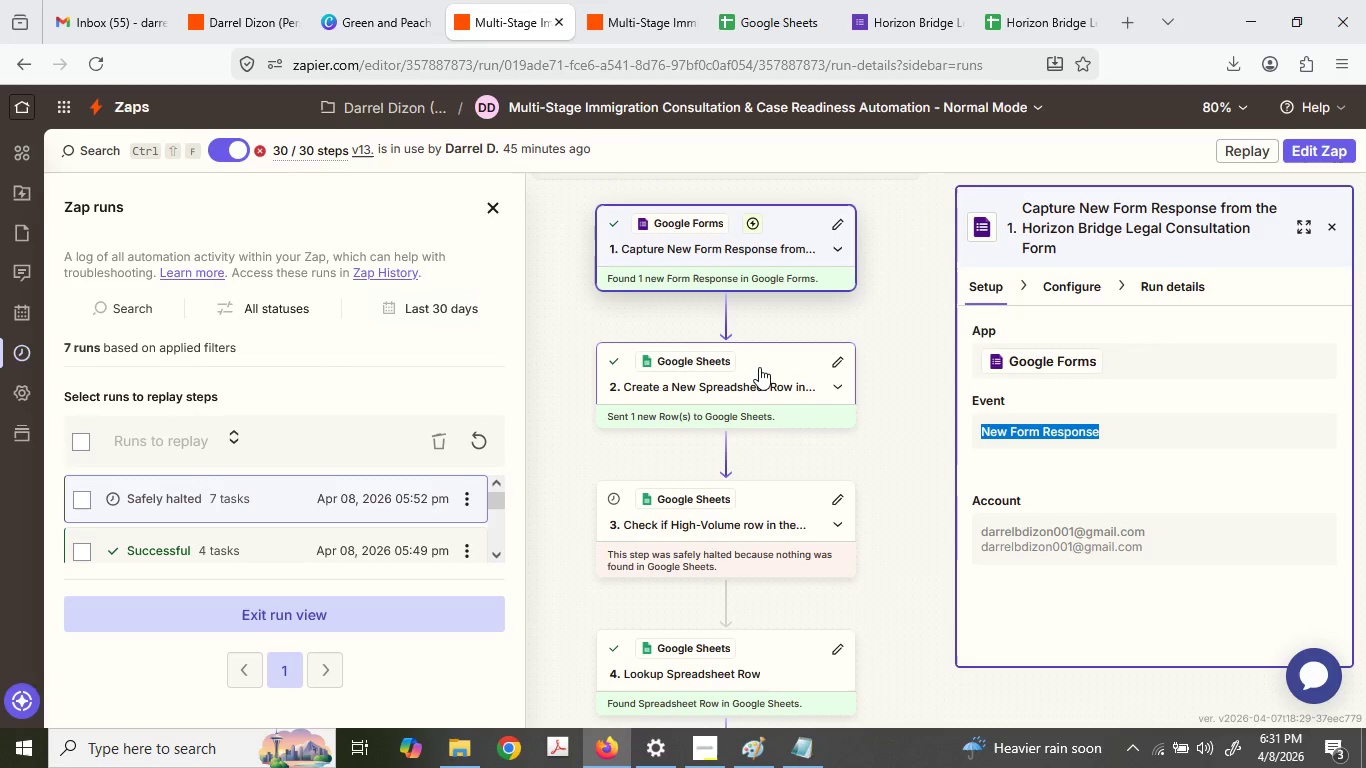 
mouse_move([769, 367])
 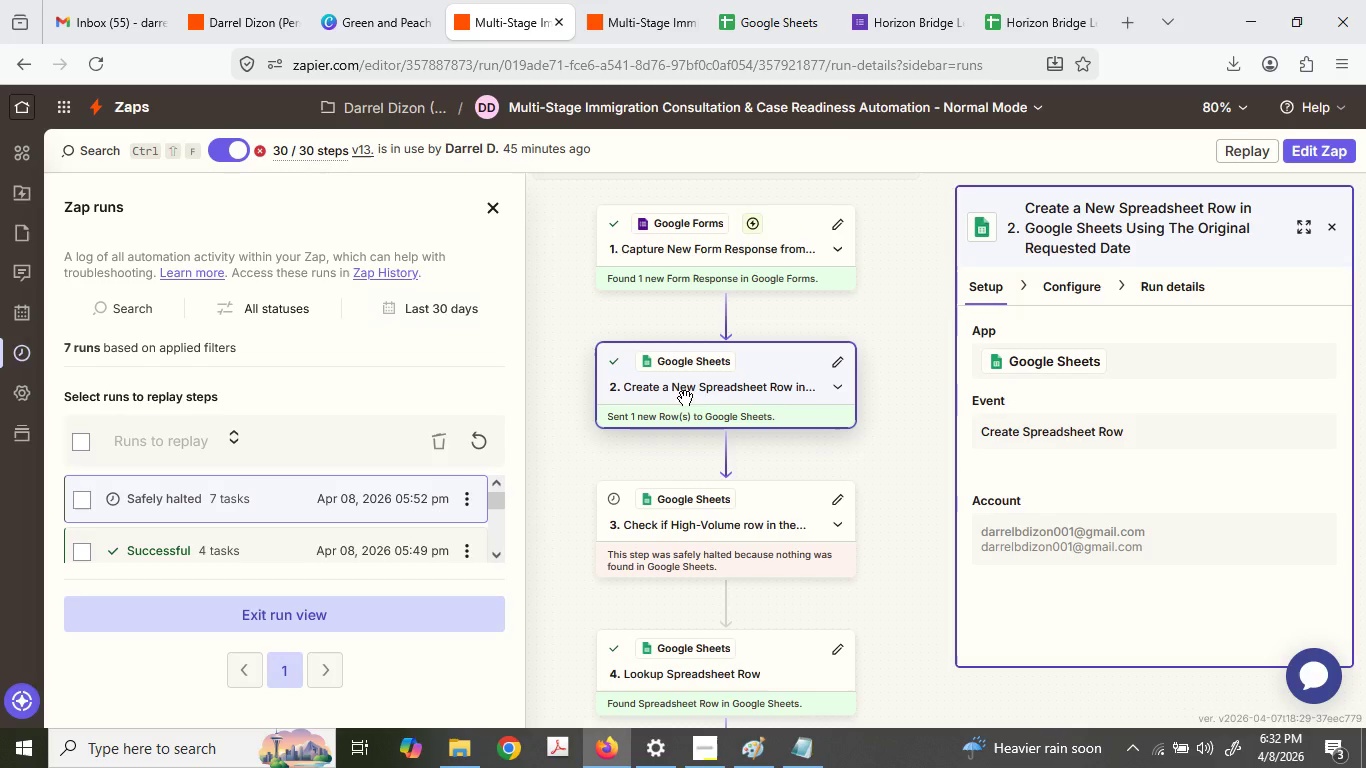 
wait(29.39)
 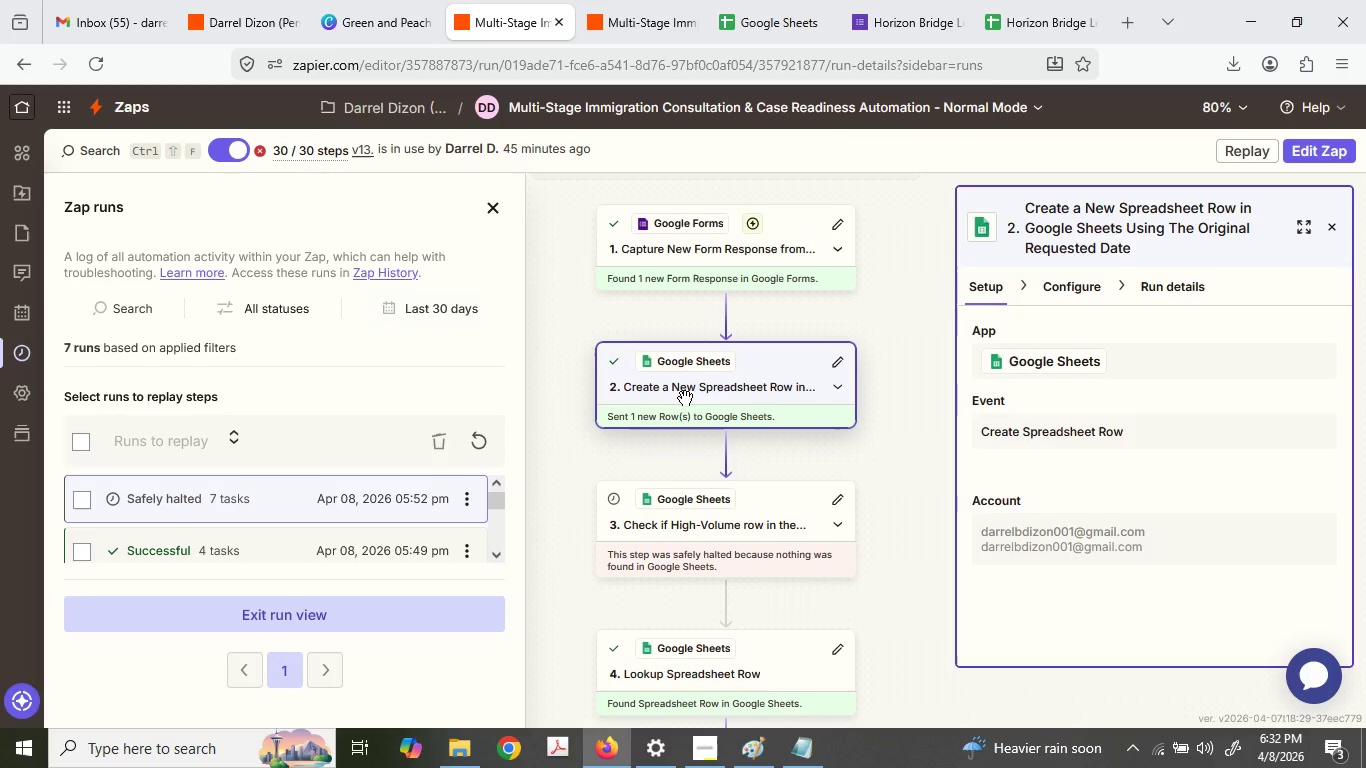 
double_click([1044, 430])
 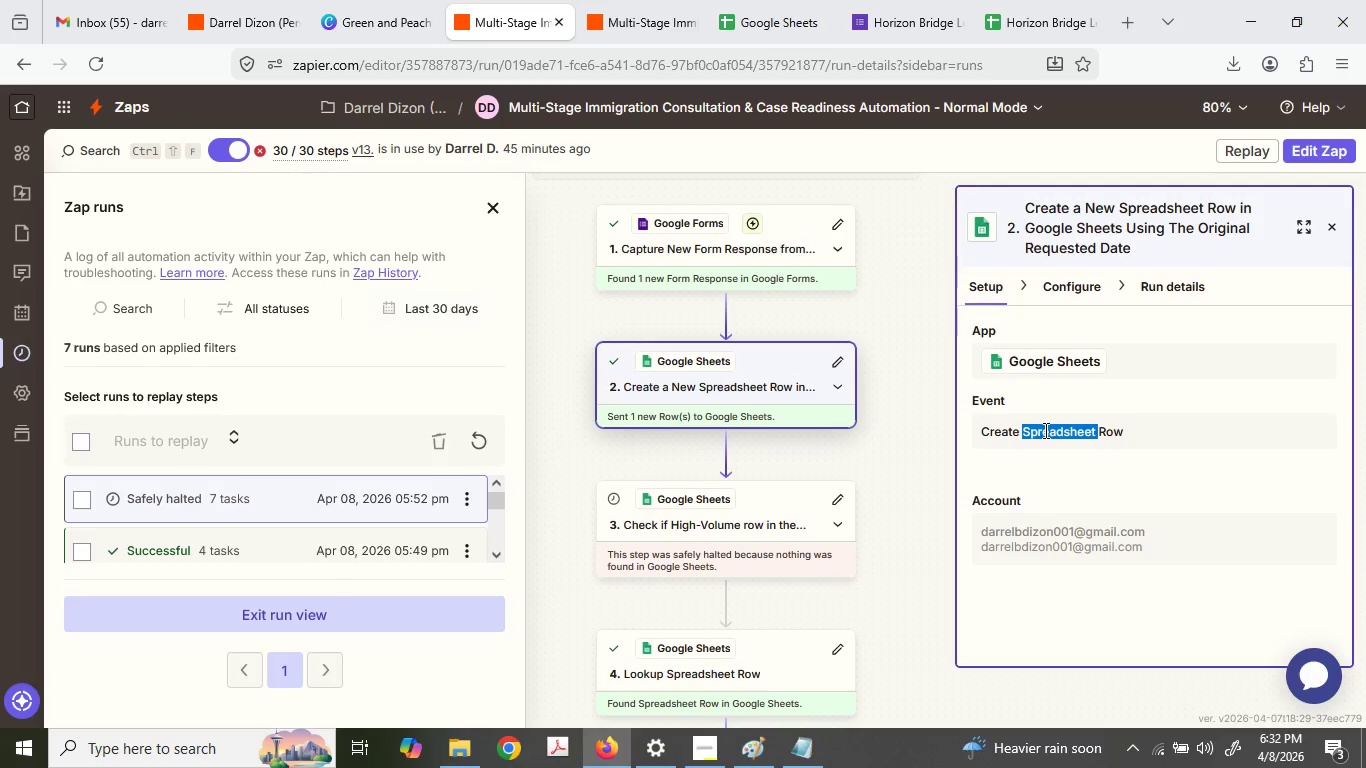 
triple_click([1044, 430])
 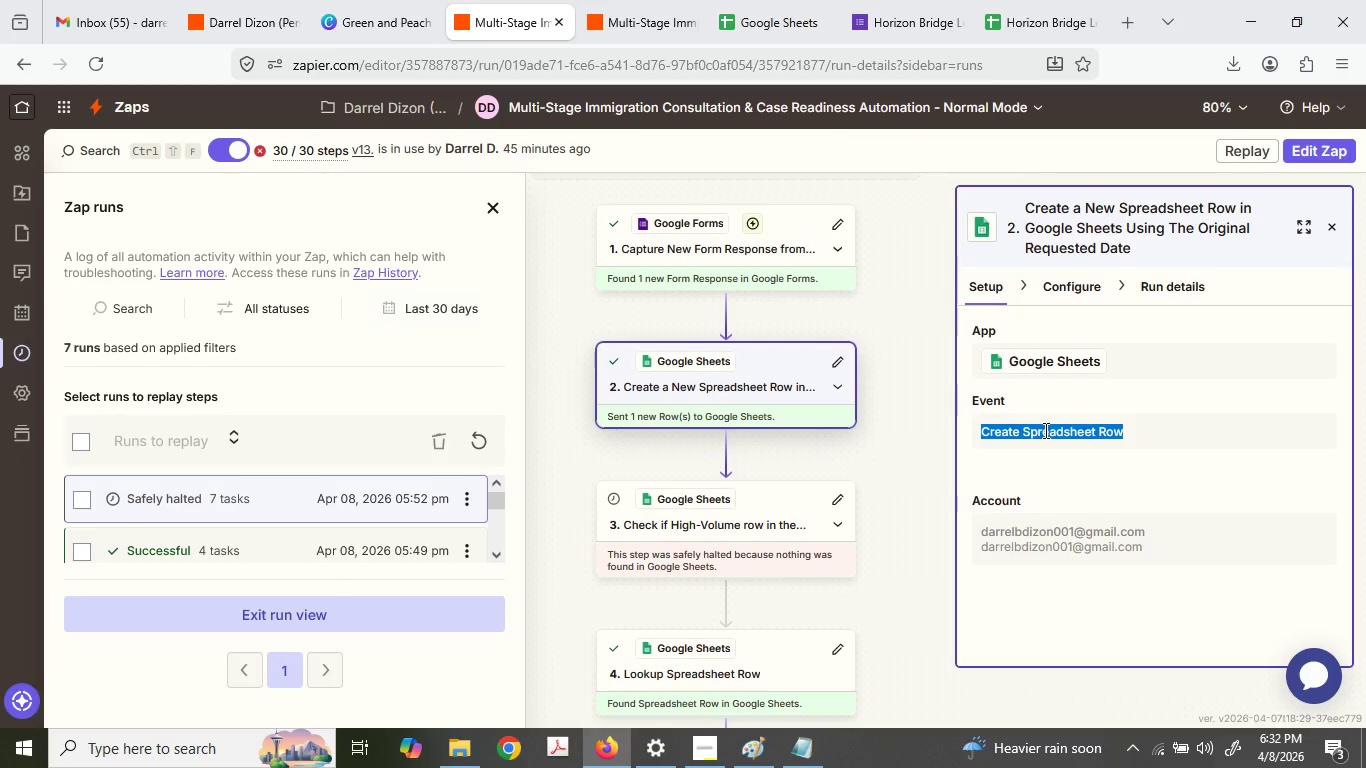 
key(Control+ControlLeft)
 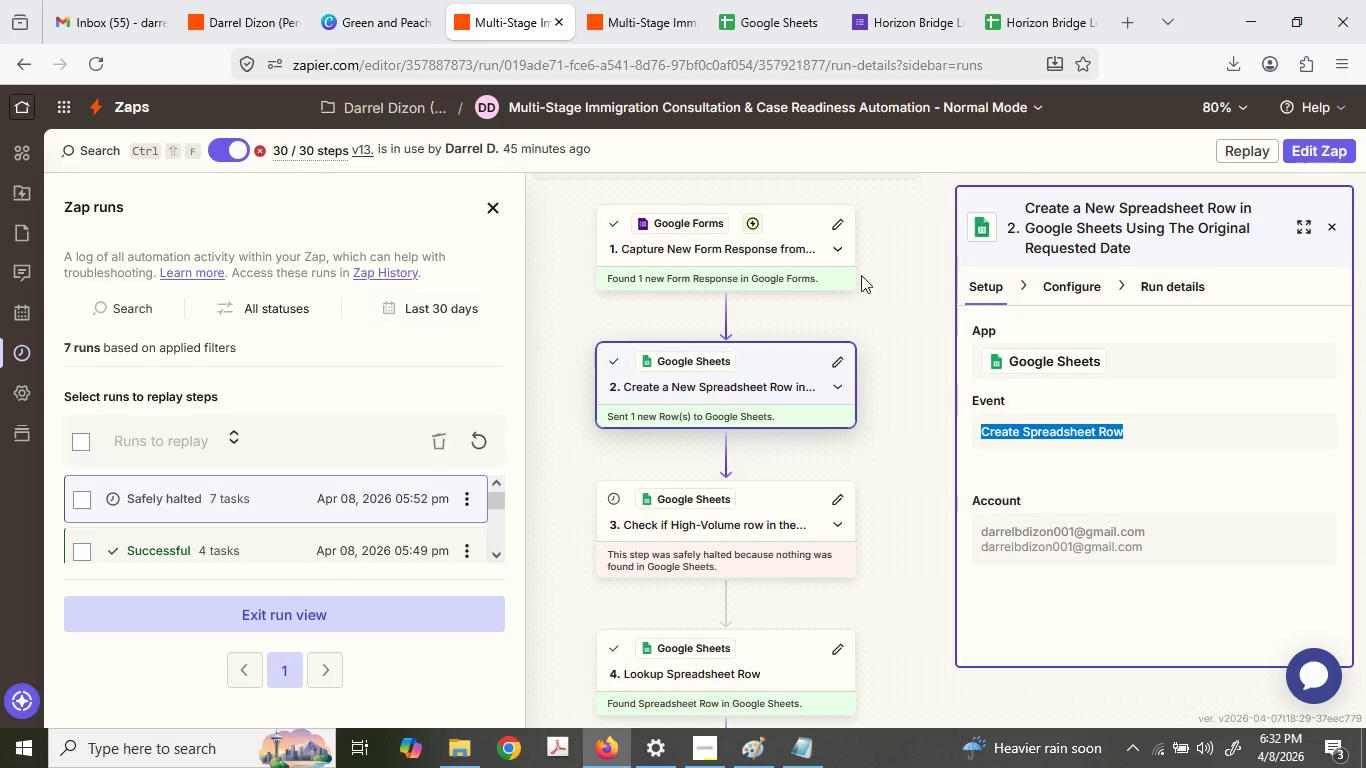 
key(Control+C)
 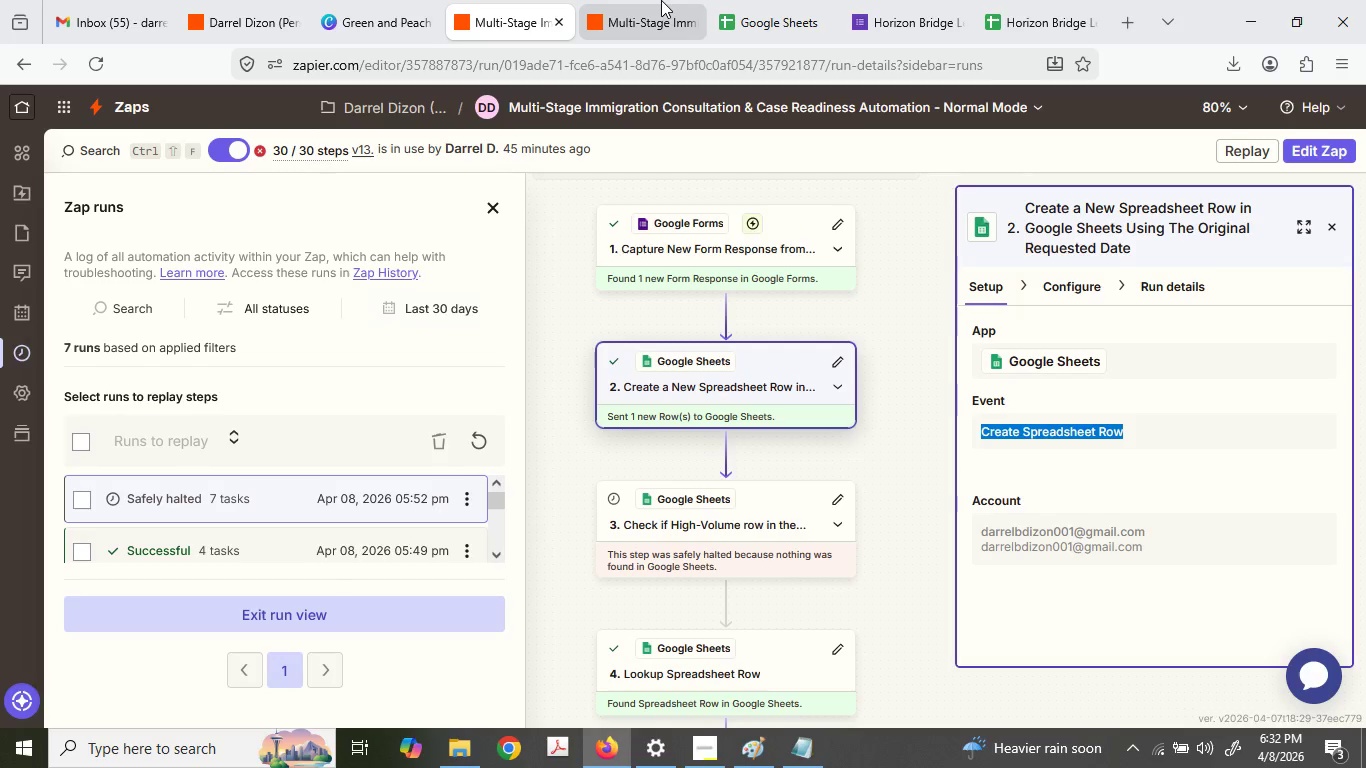 
left_click([661, 0])
 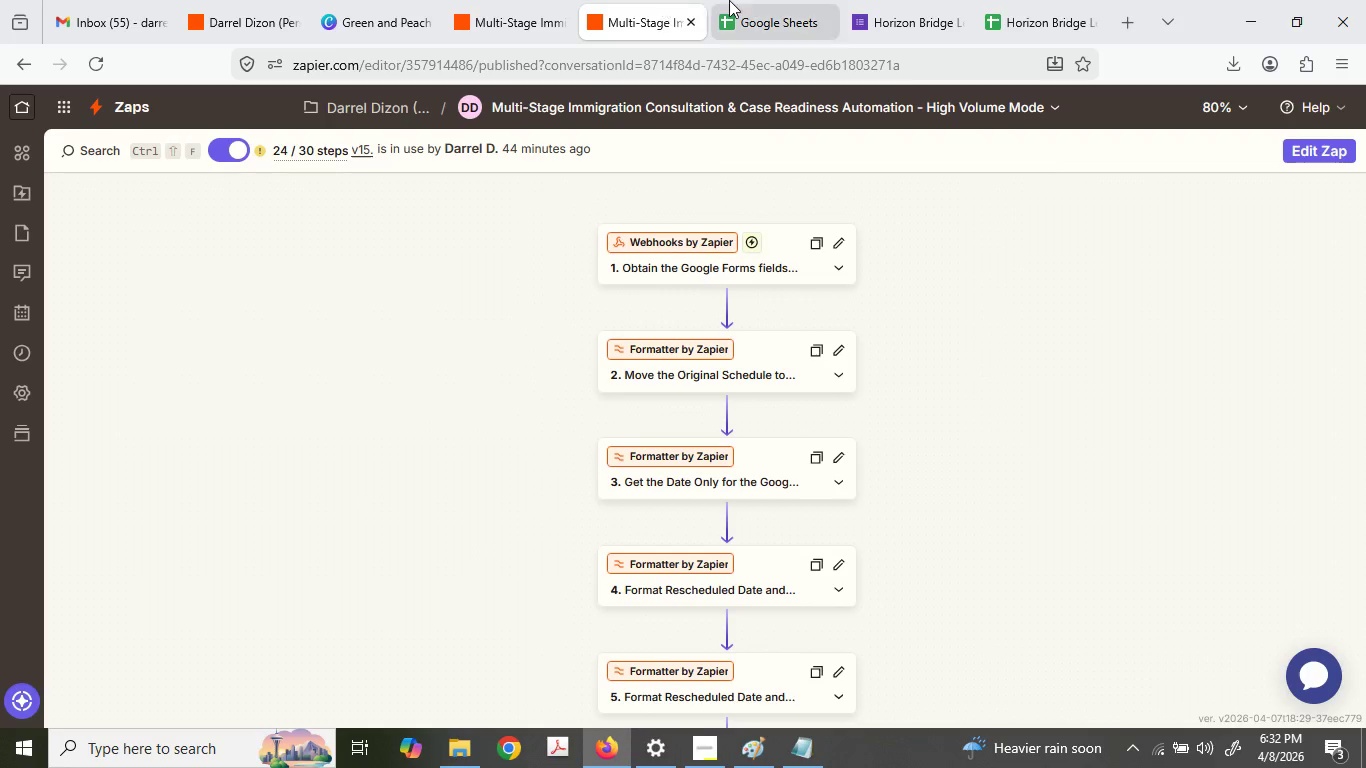 
left_click([729, 0])
 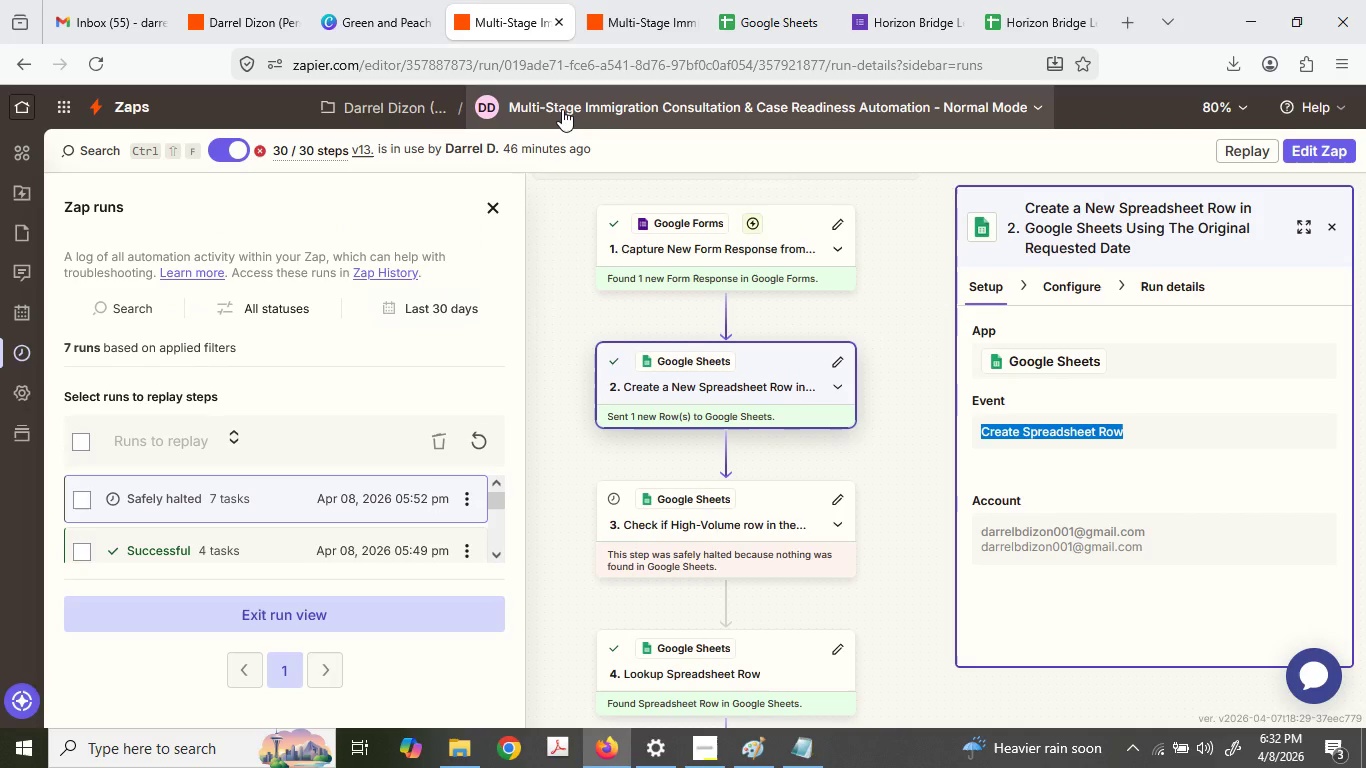 
wait(13.48)
 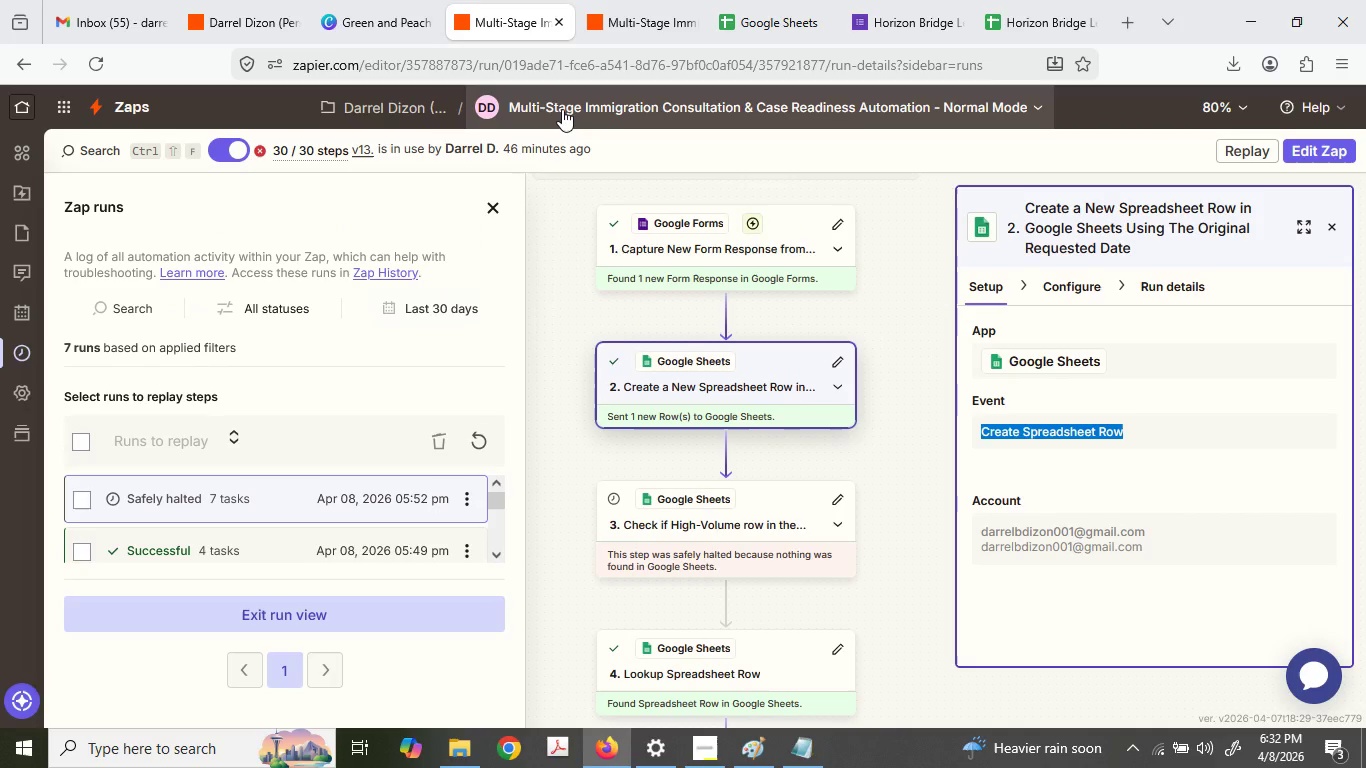 
left_click([1339, 147])
 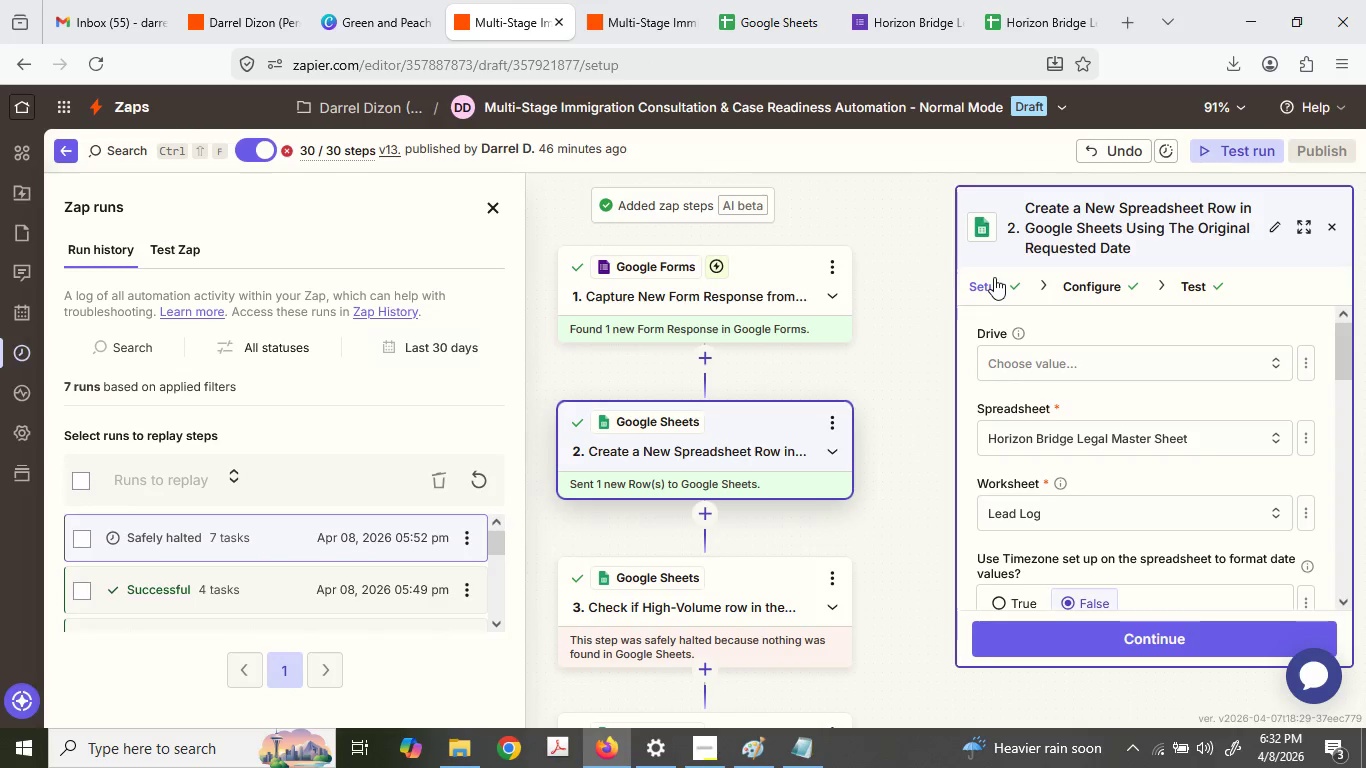 
wait(7.08)
 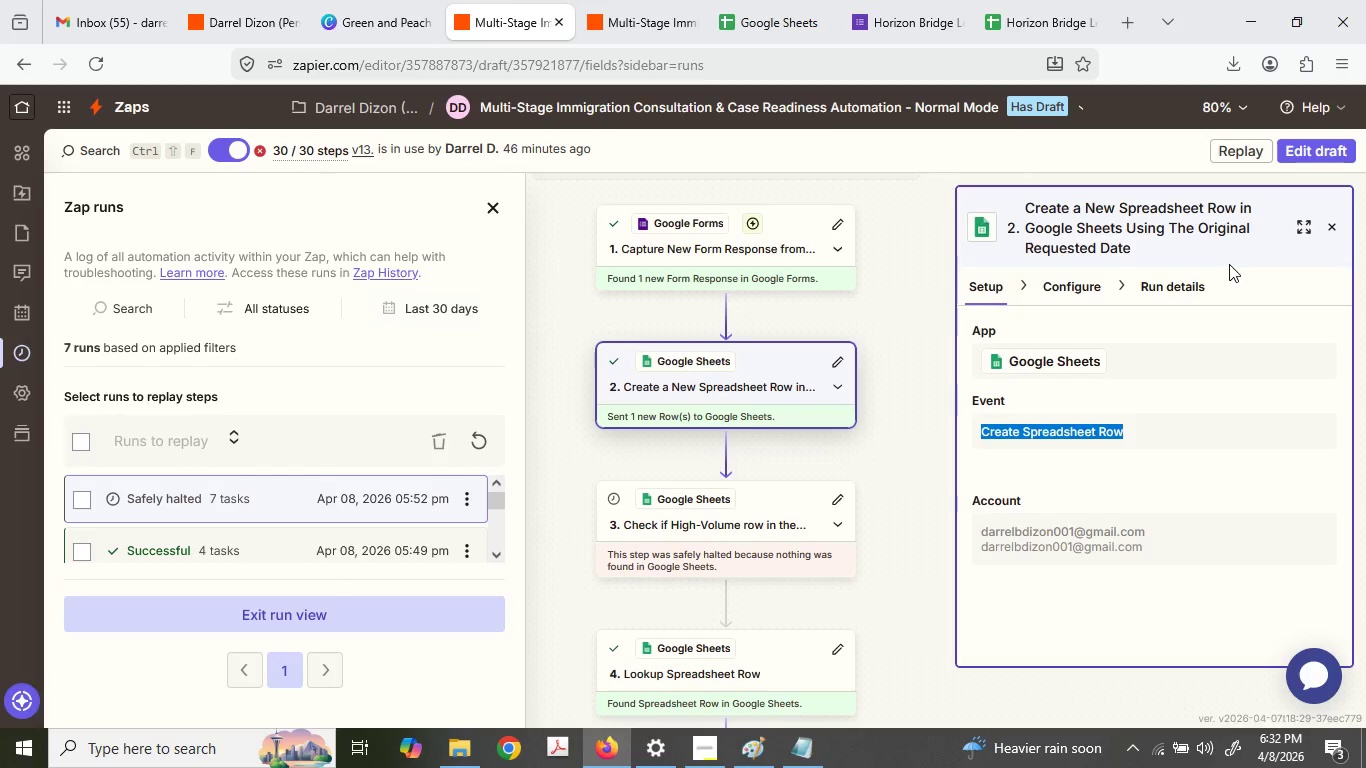 
mouse_move([1022, 382])
 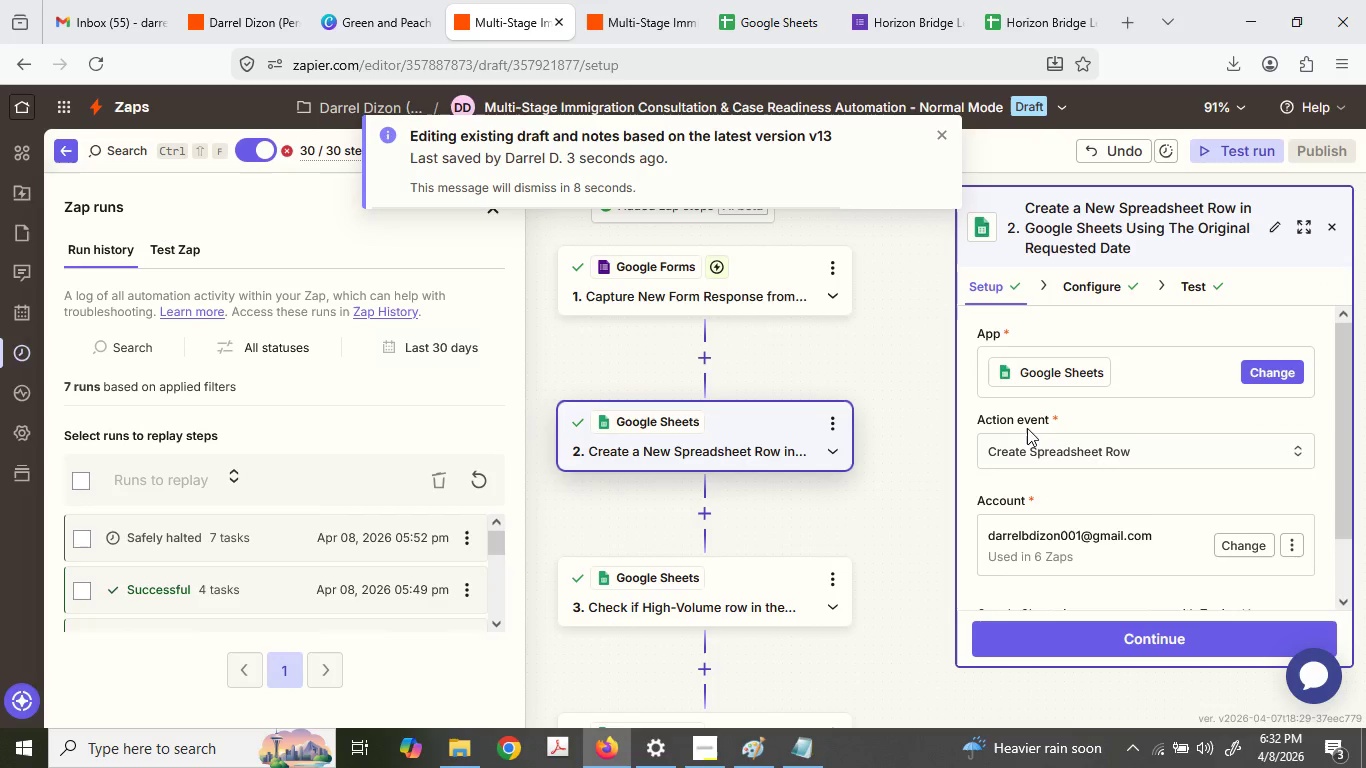 
double_click([1025, 448])
 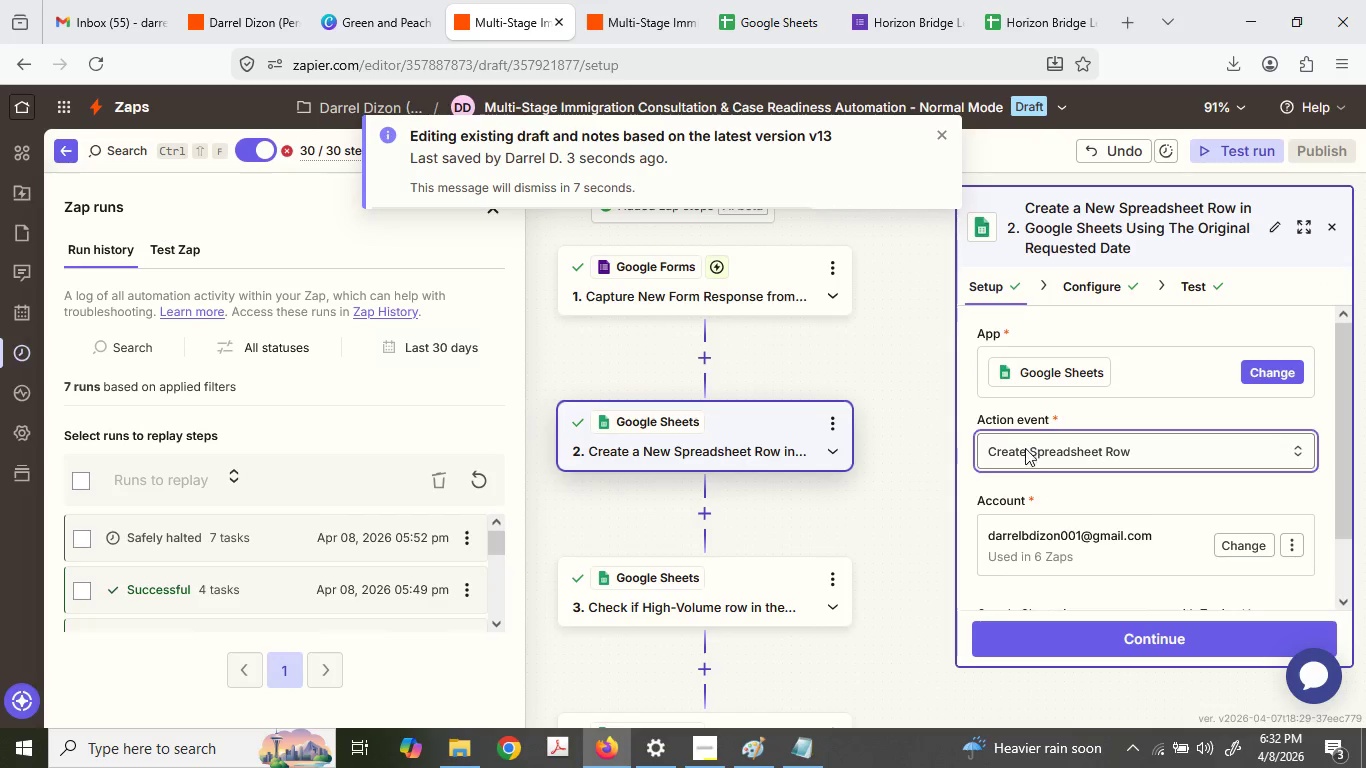 
triple_click([1025, 448])
 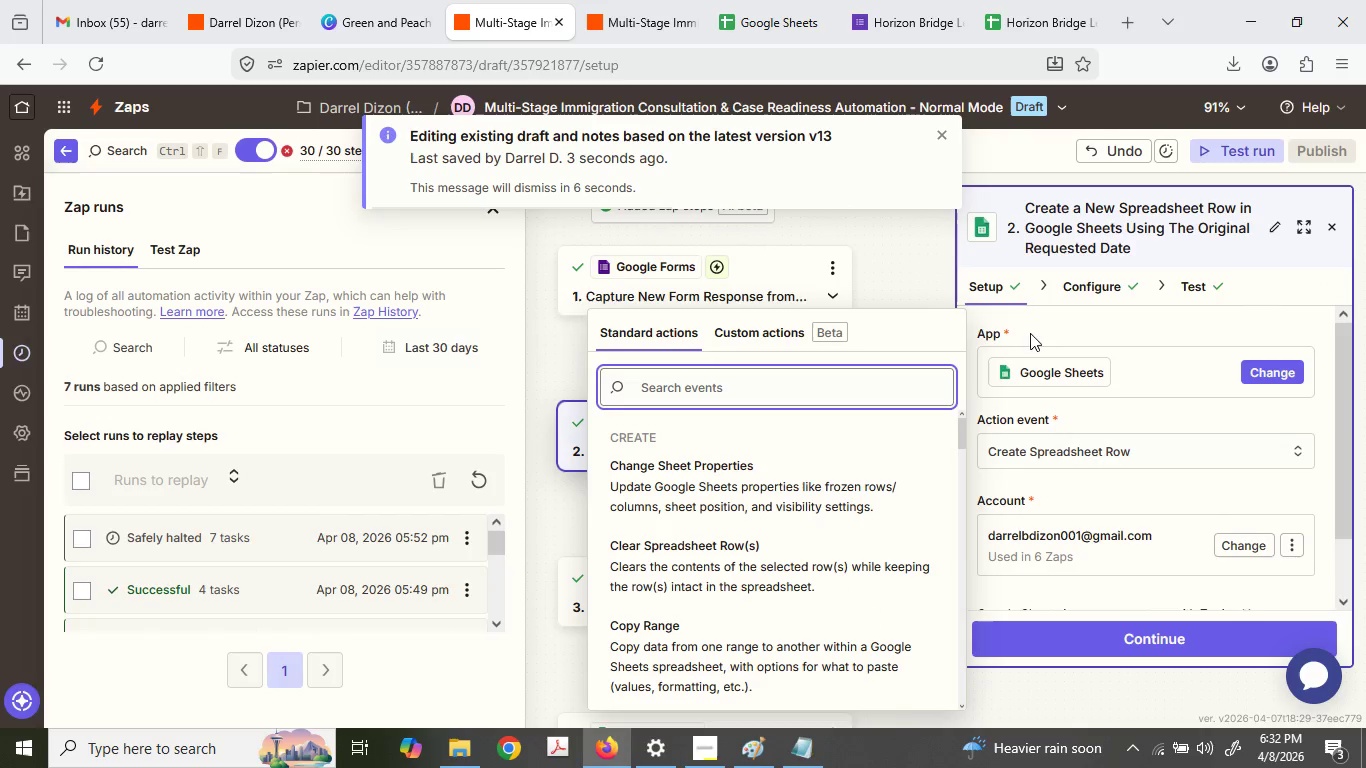 
left_click([1148, 332])
 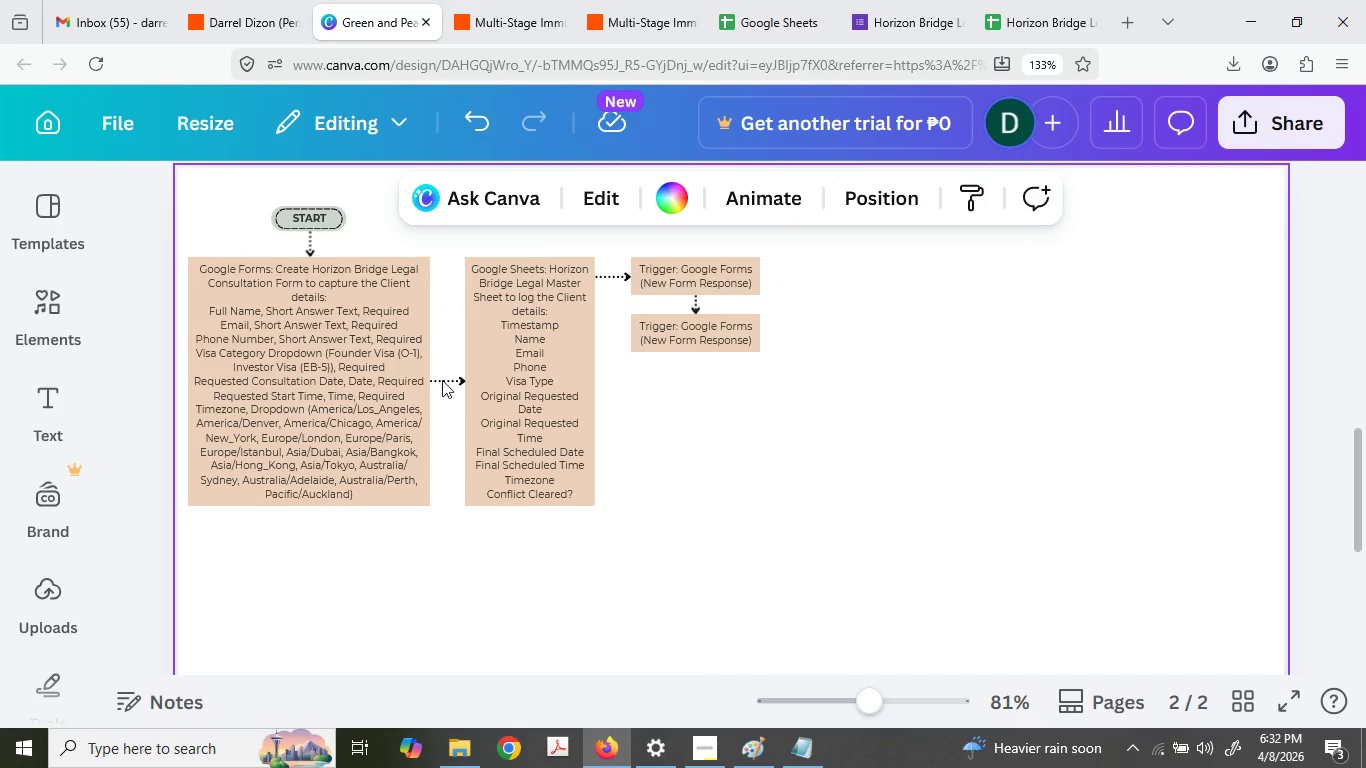 
double_click([688, 338])
 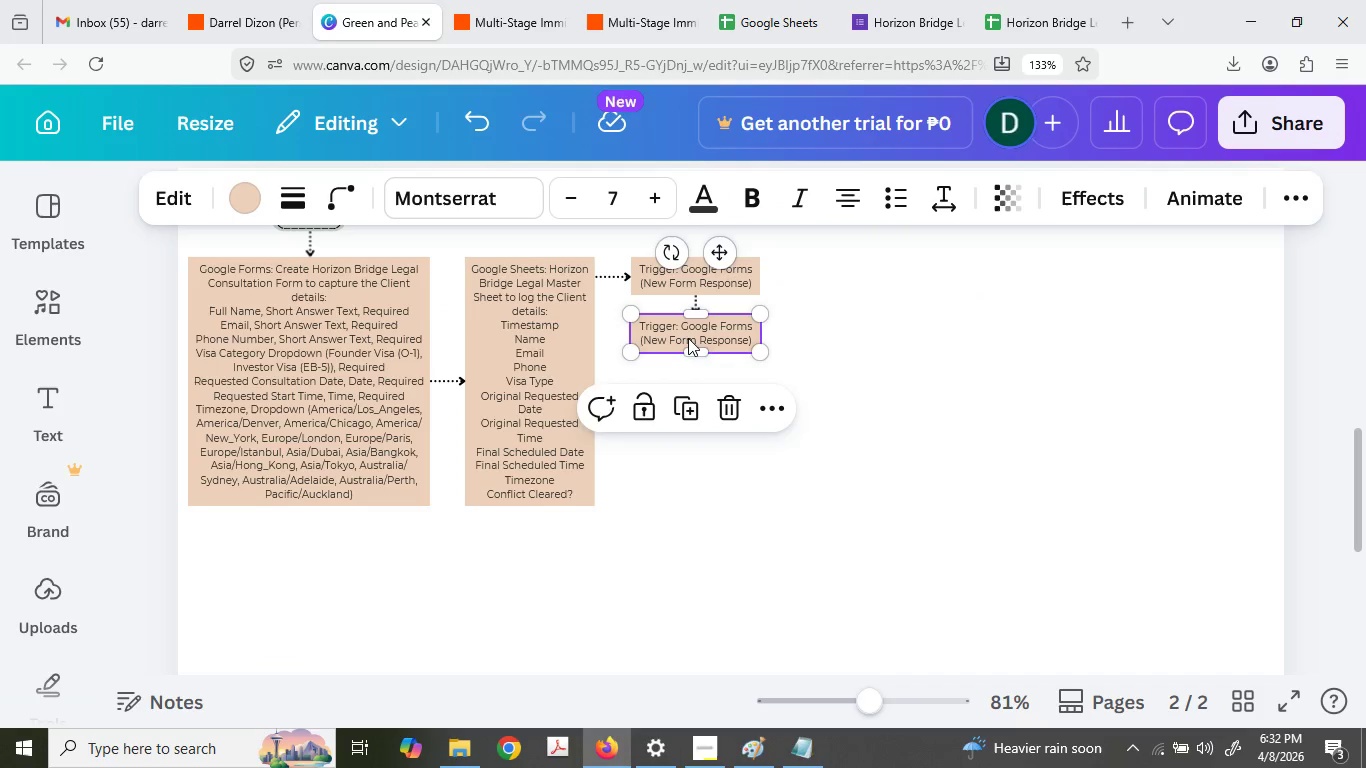 
triple_click([688, 338])
 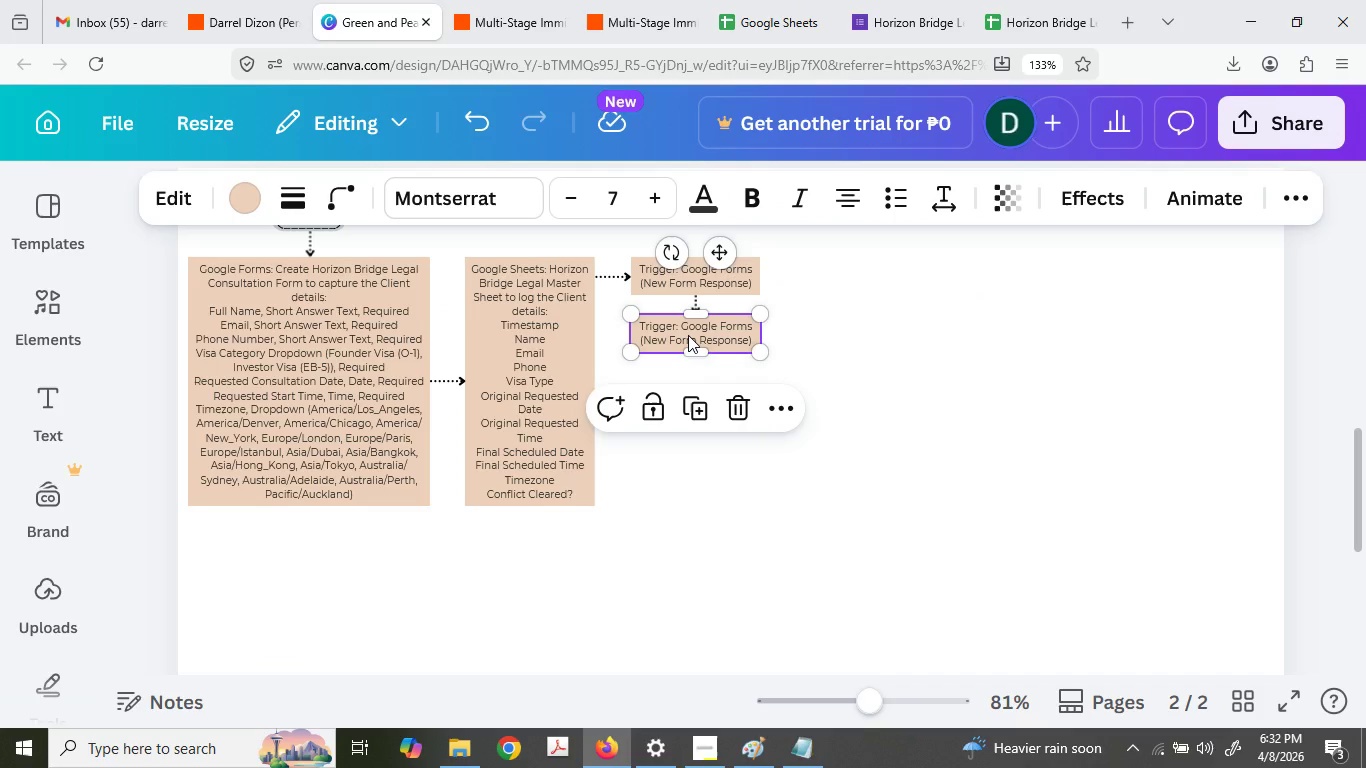 
left_click([688, 335])
 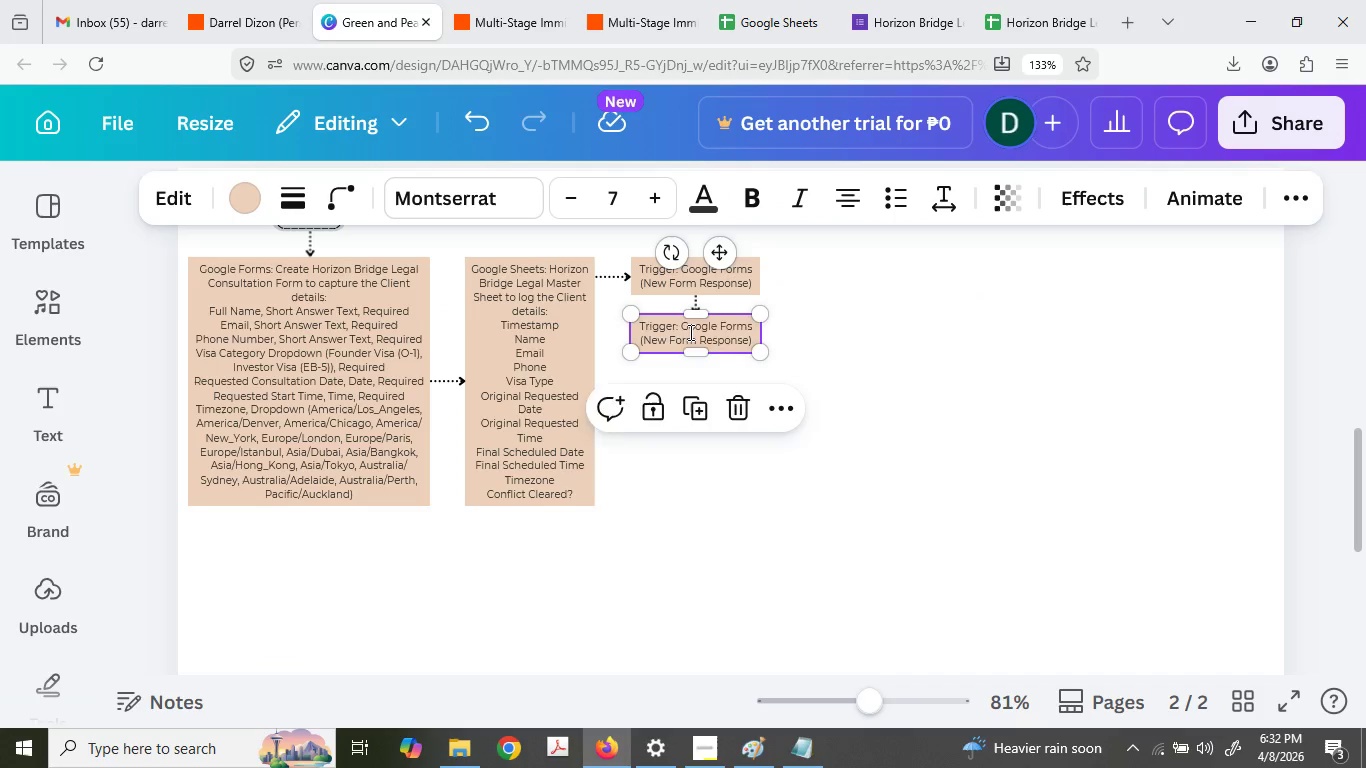 
triple_click([689, 332])
 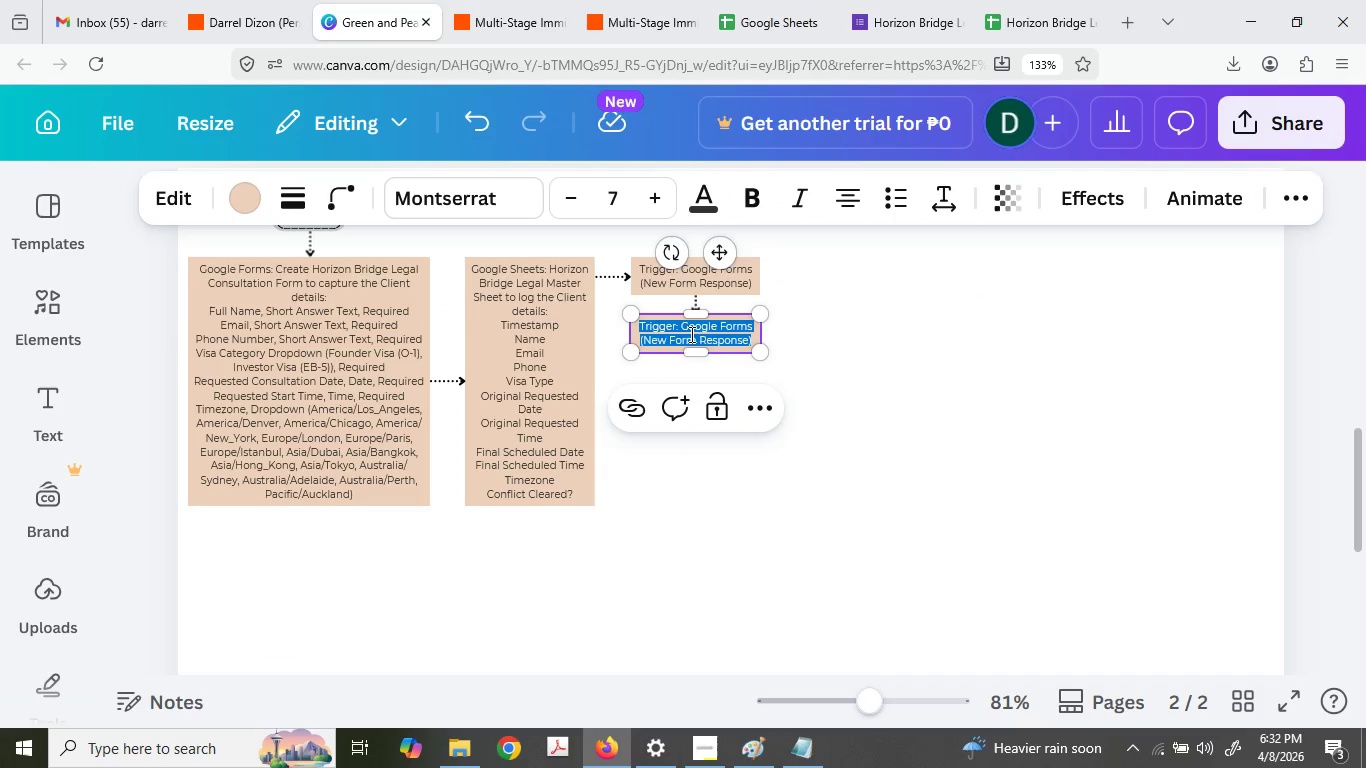 
type(Google She)
 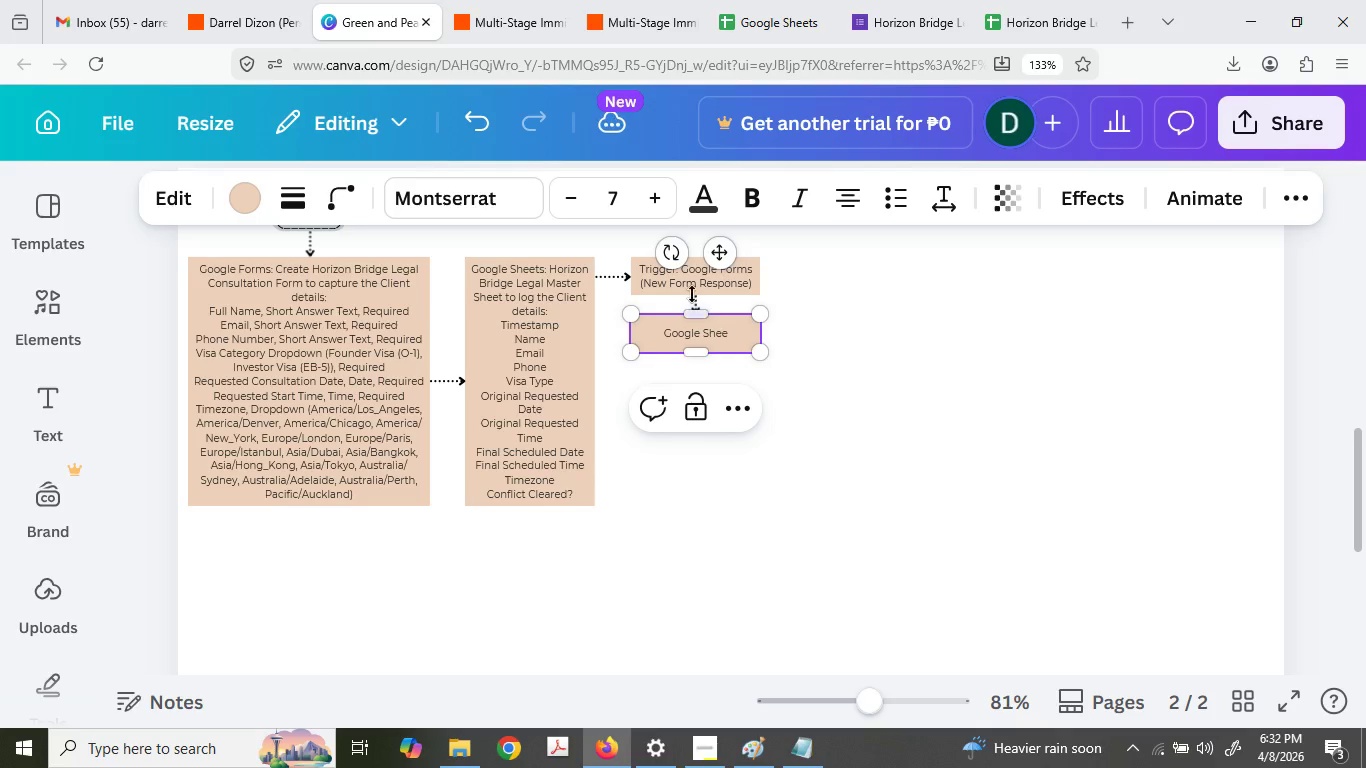 
type(ets: Create s)
key(Backspace)
type(Spreadse)
 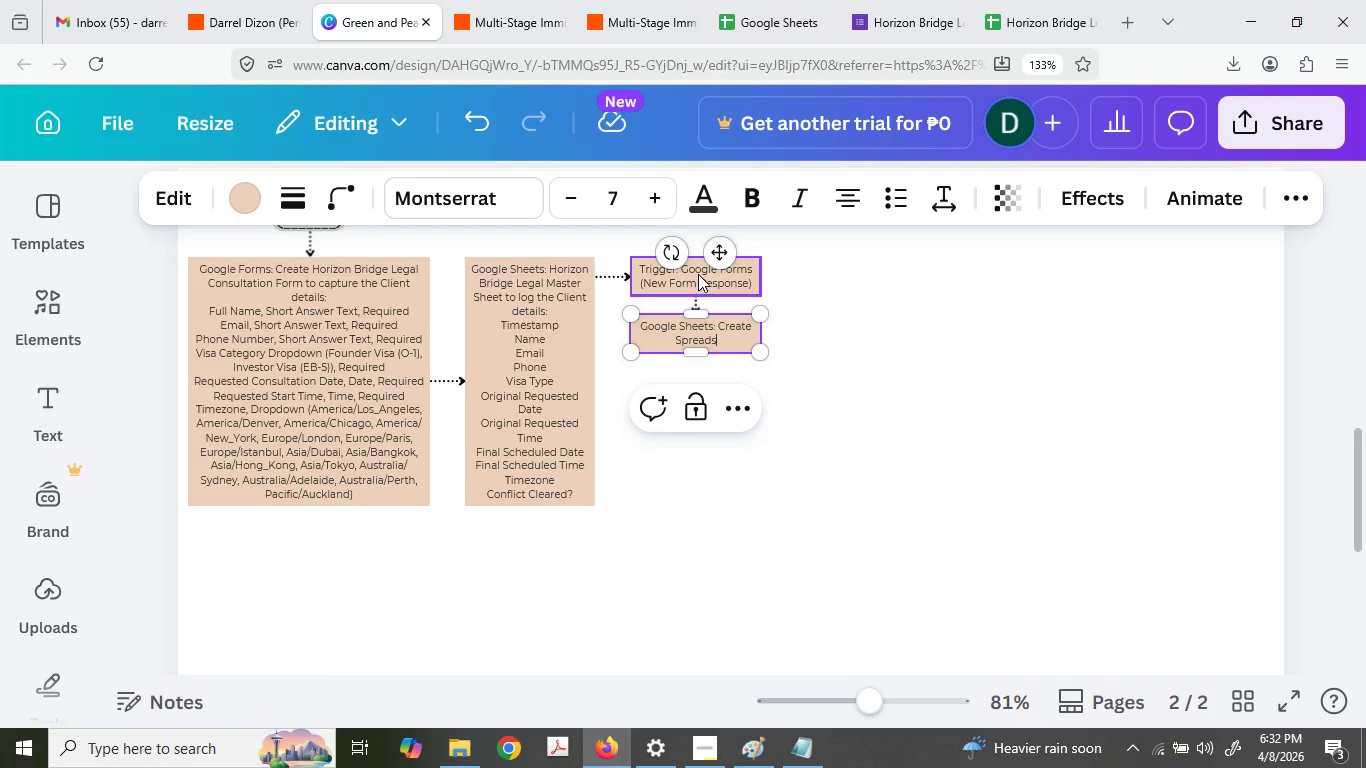 
 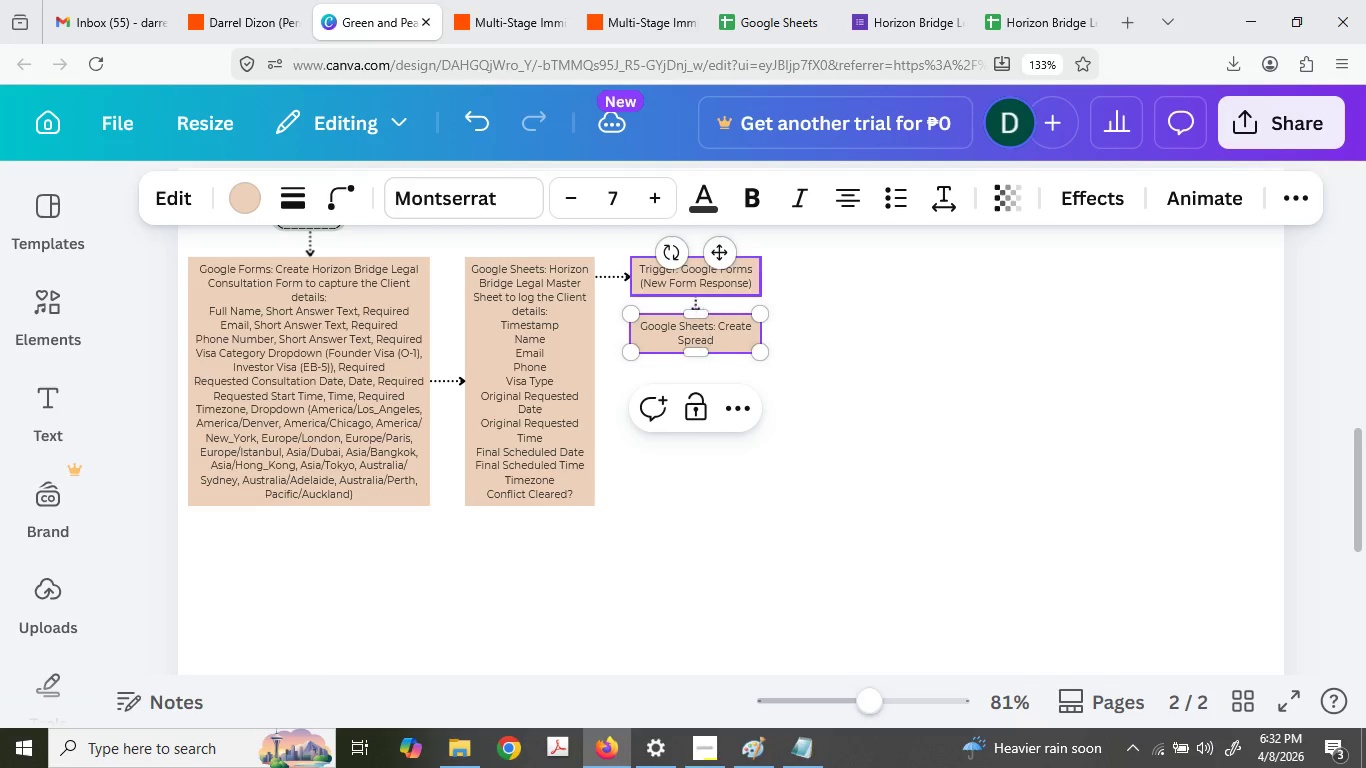 
key(Backspace)
 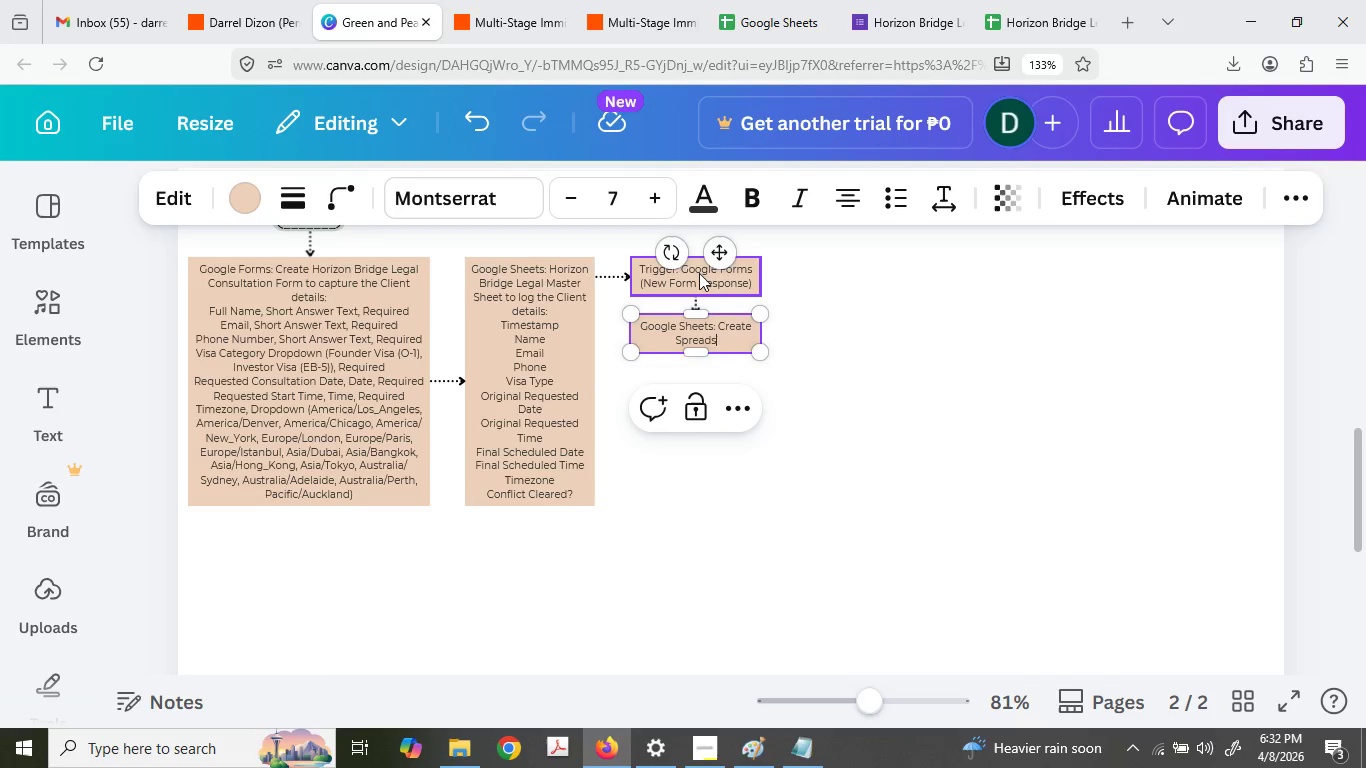 
key(Backspace)
 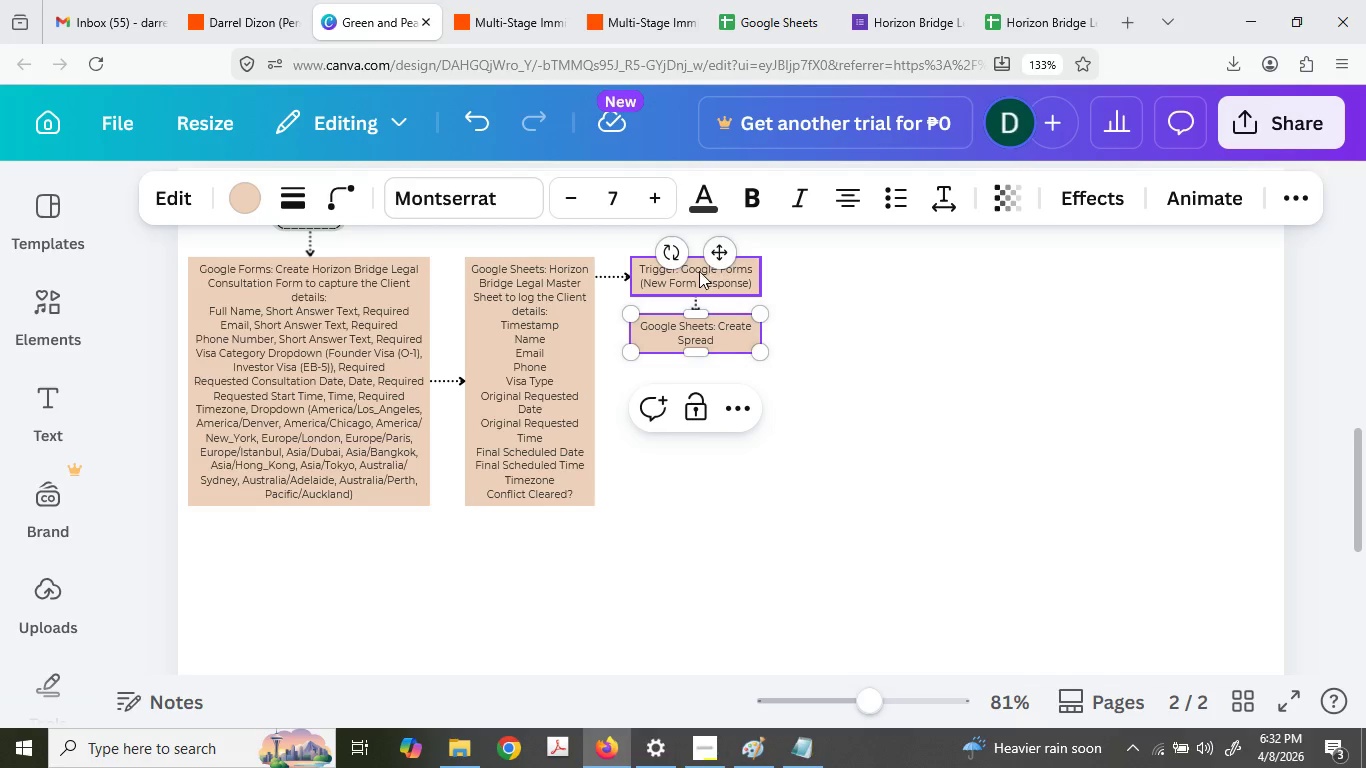 
key(ArrowUp)
 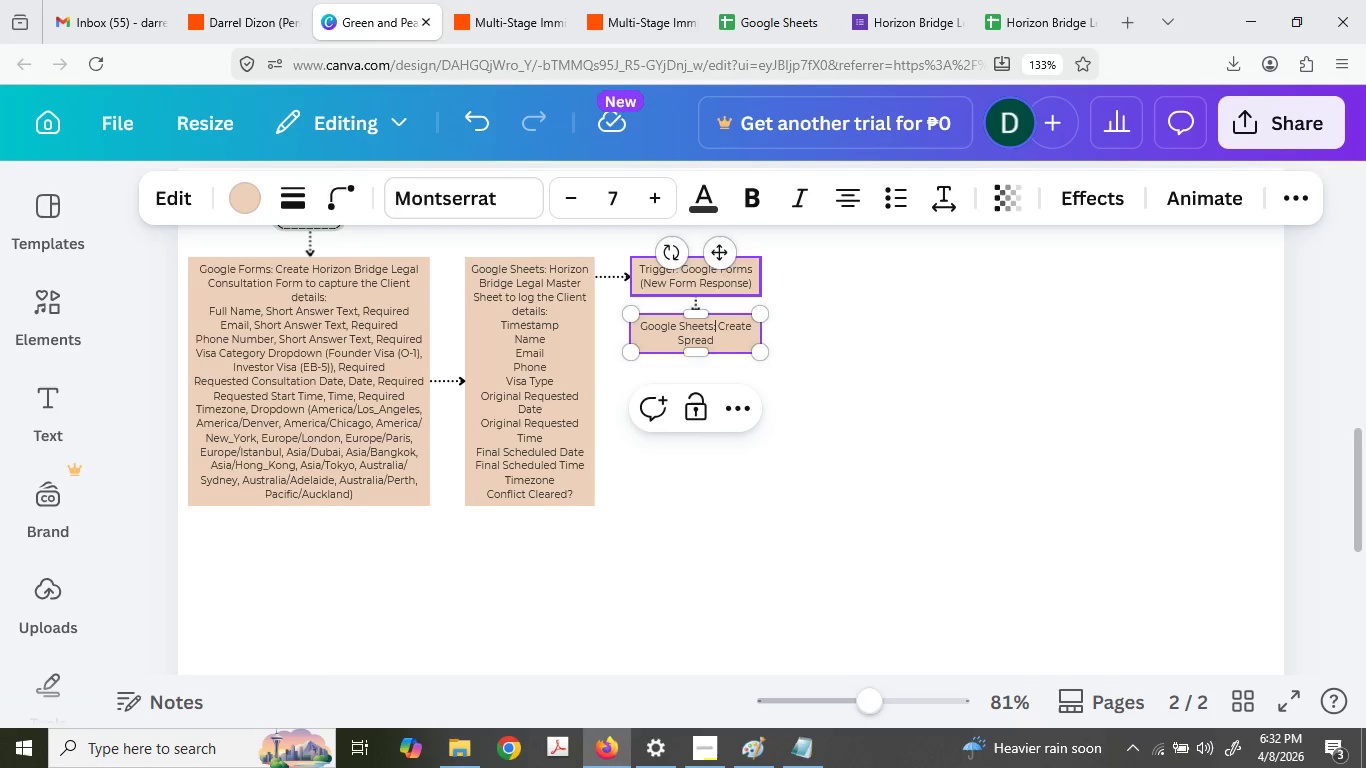 
key(ArrowRight)
 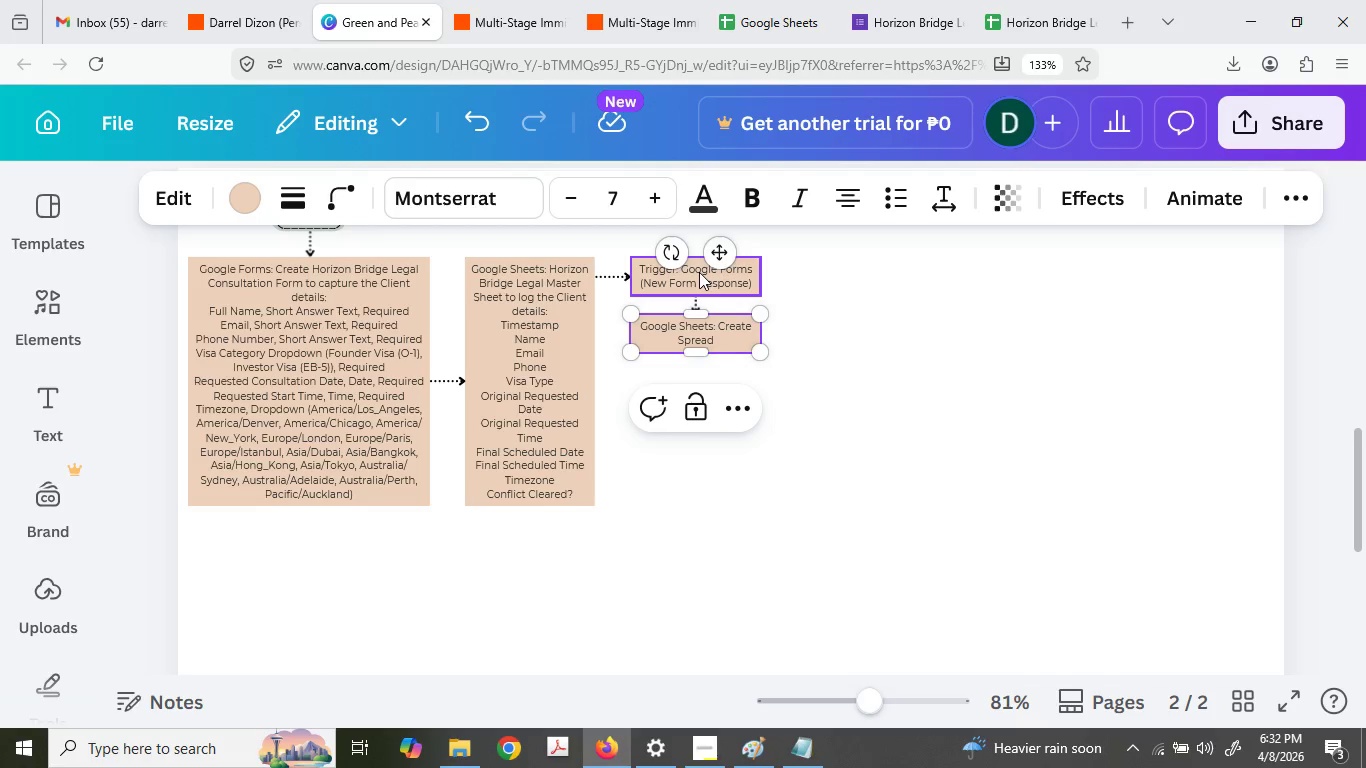 
key(Backspace)
 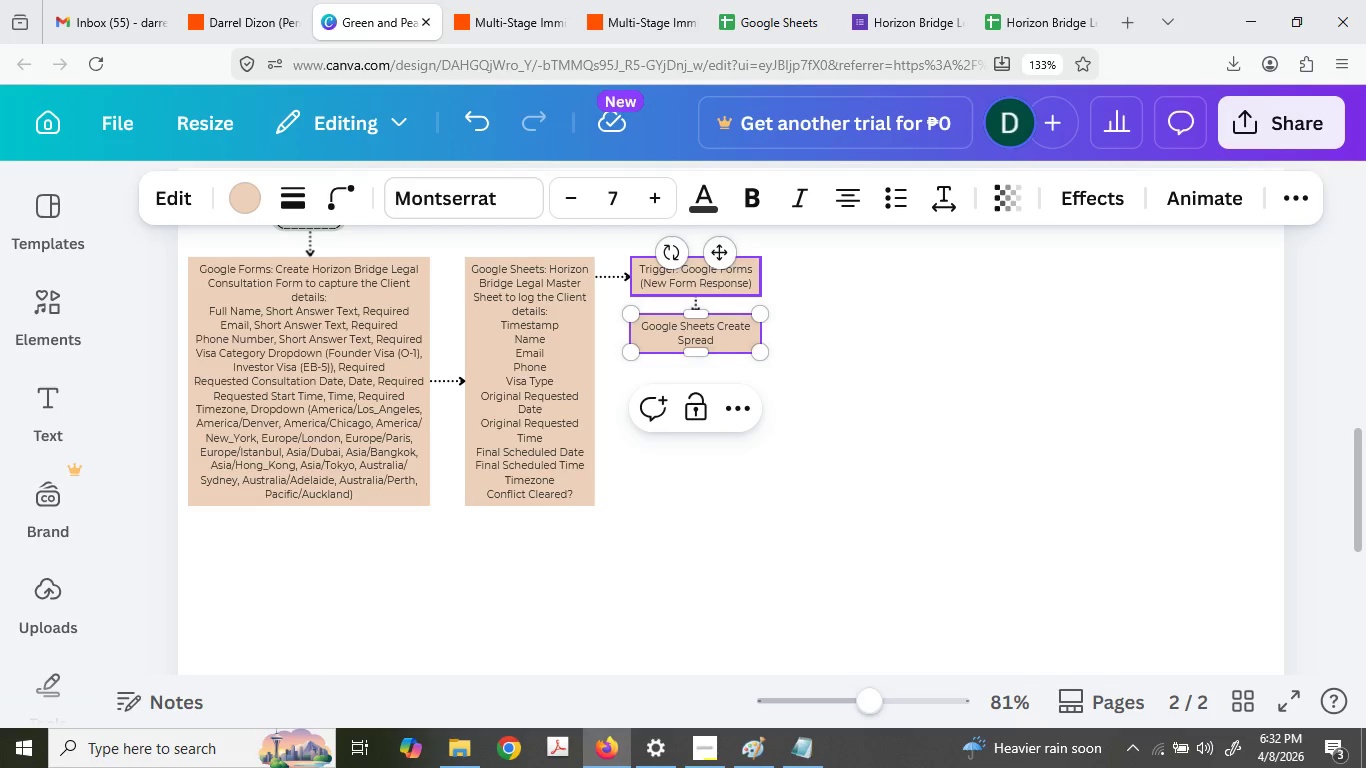 
key(ArrowRight)
 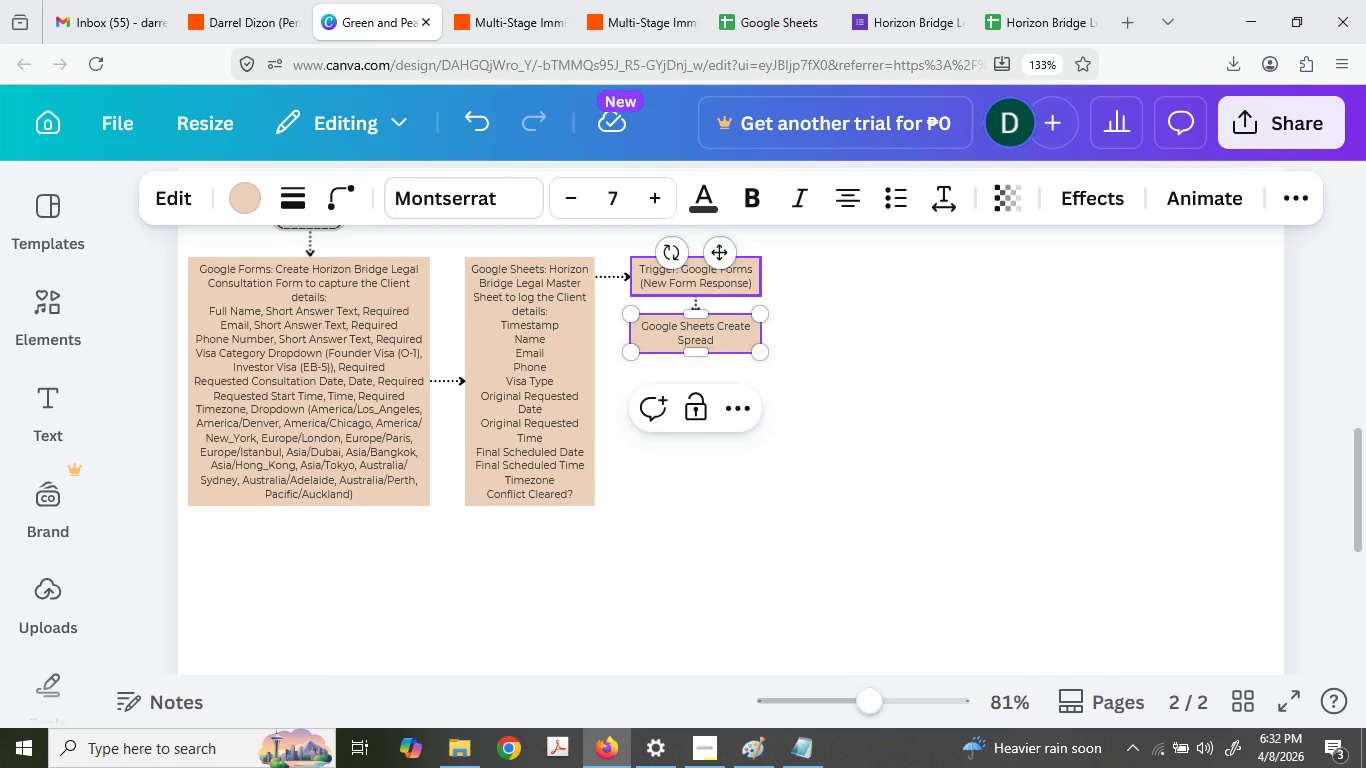 
key(Shift+8)
 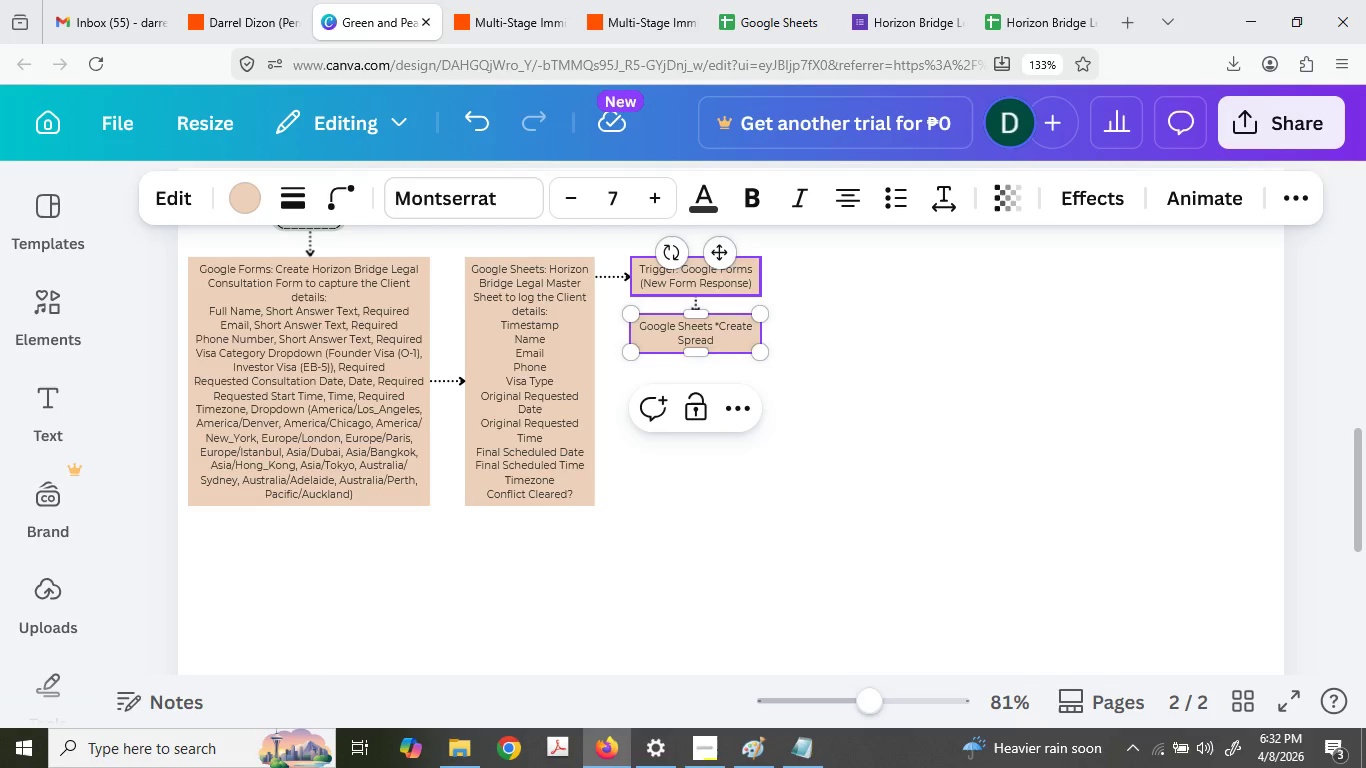 
key(ArrowDown)
 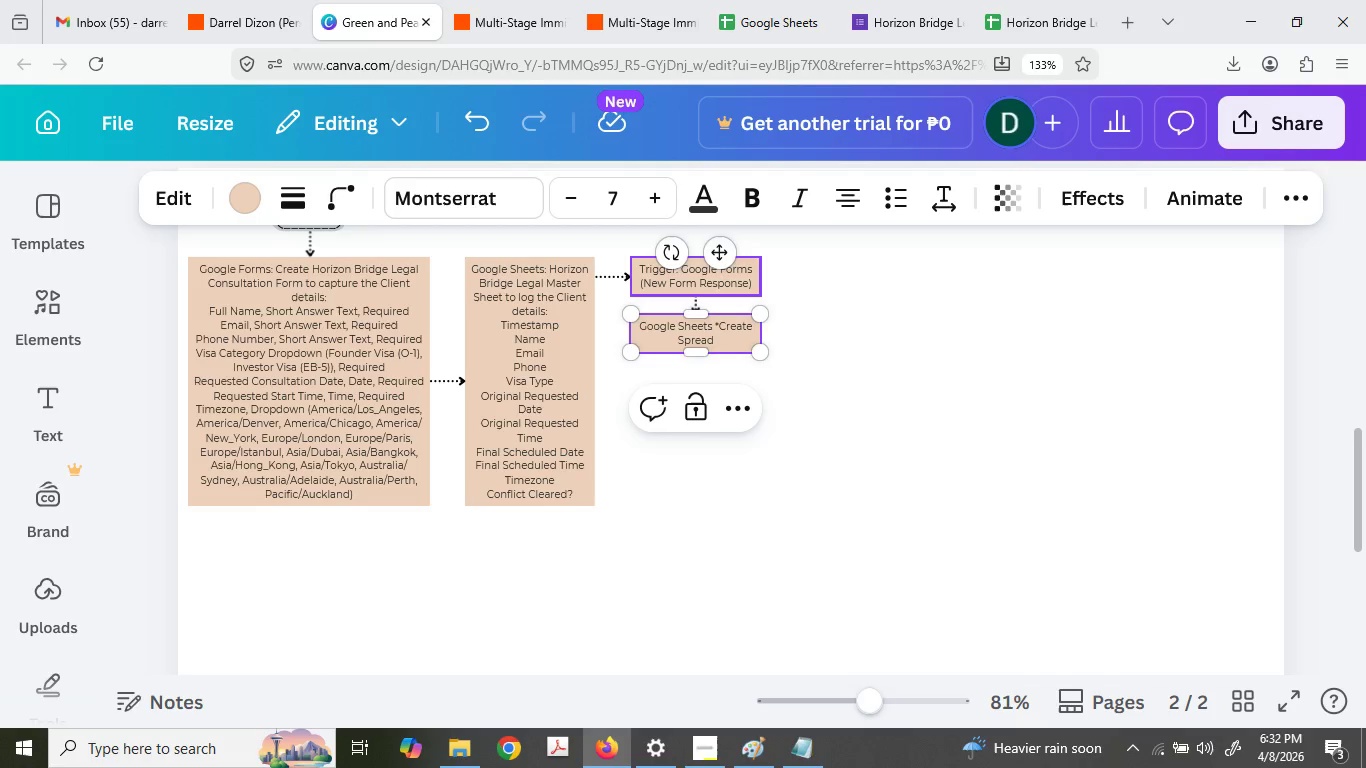 
key(ArrowUp)
 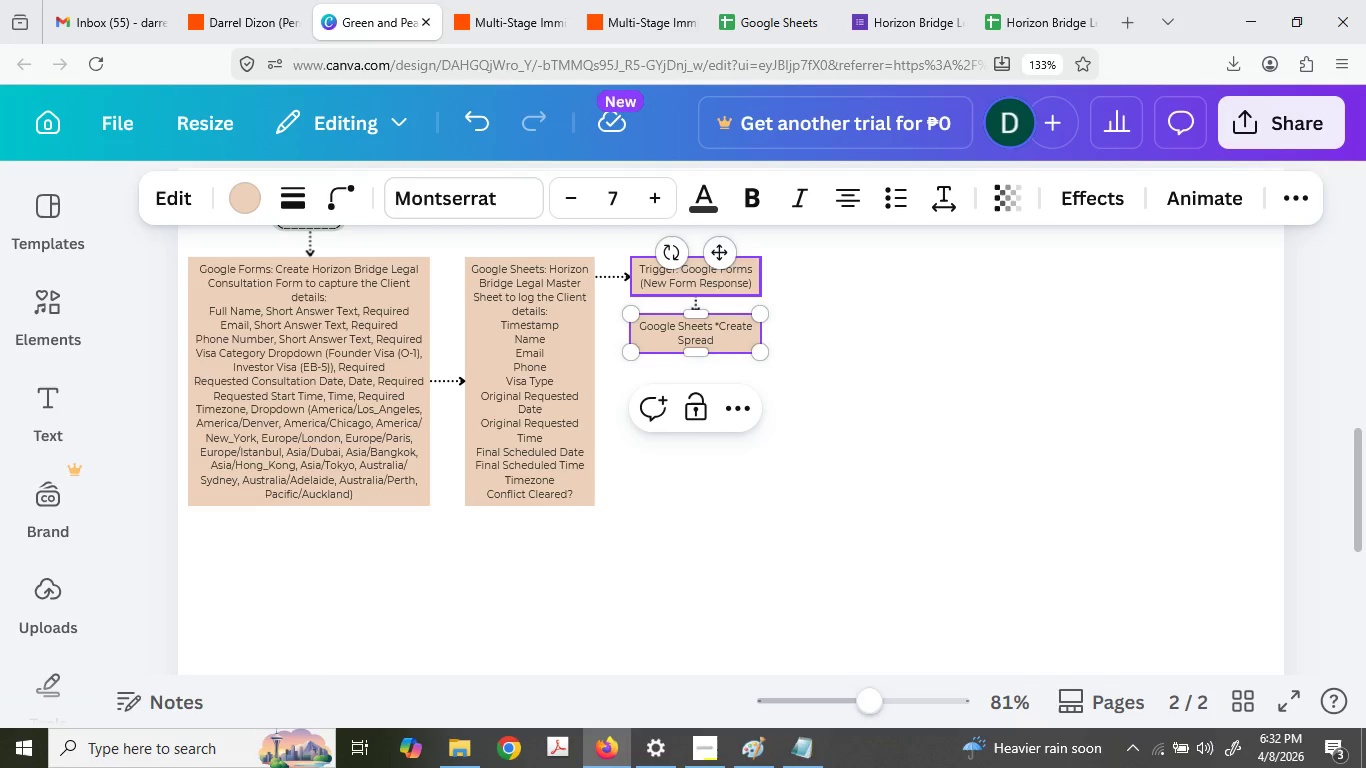 
key(Backspace)
 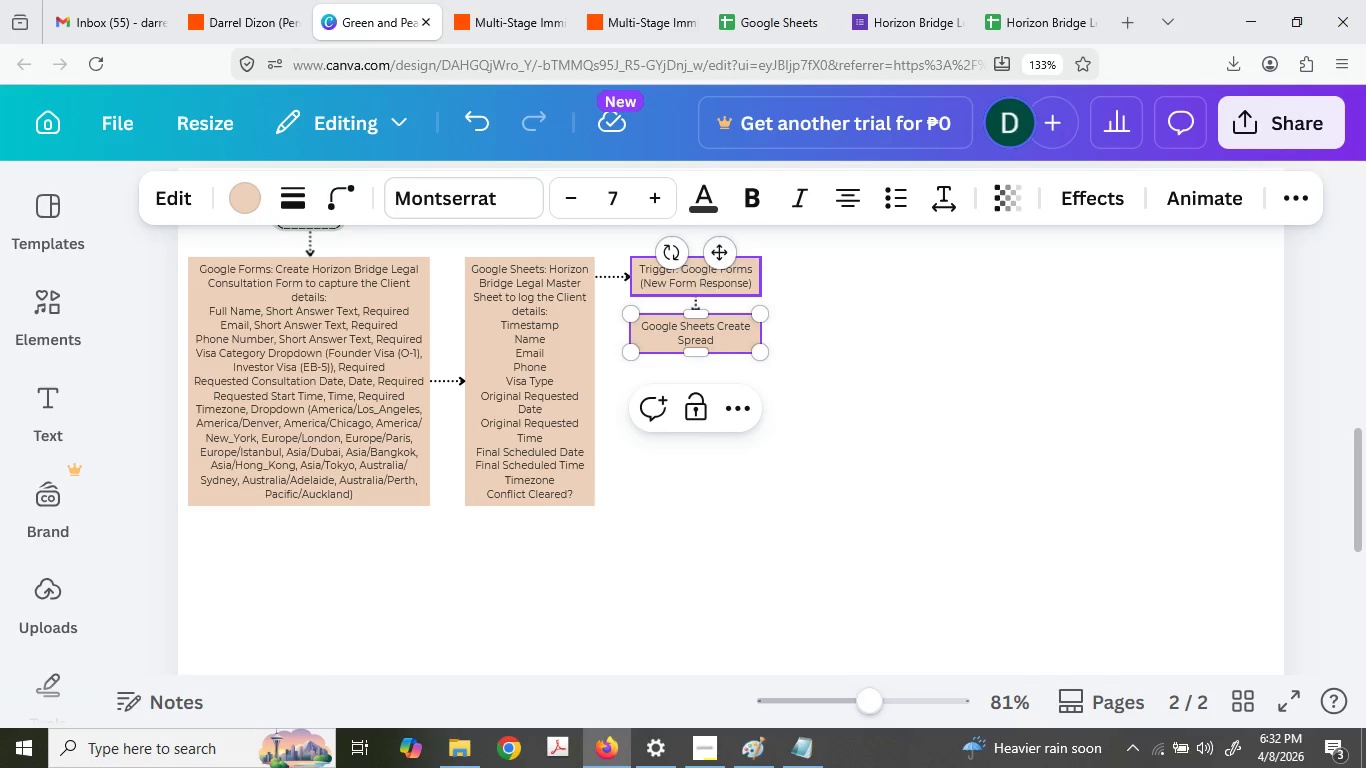 
key(Shift+9)
 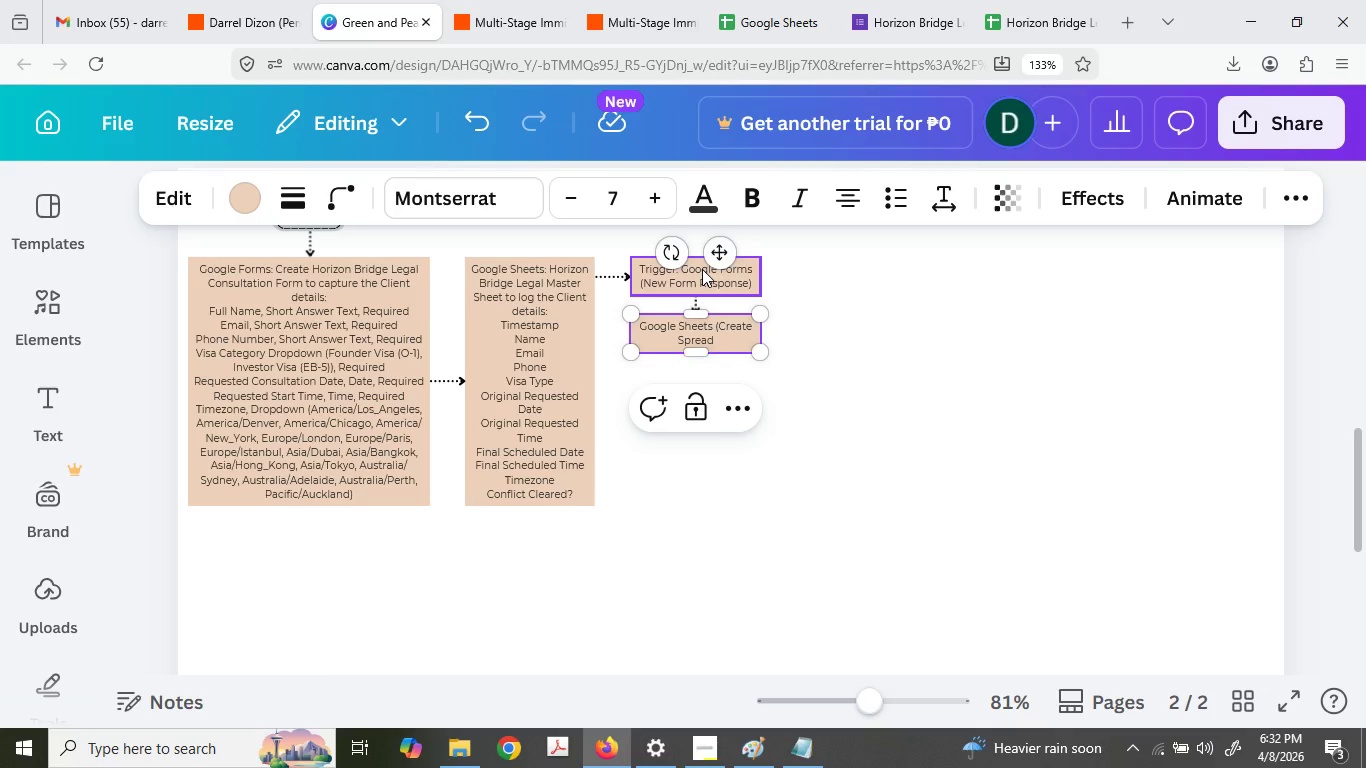 
key(ArrowDown)
 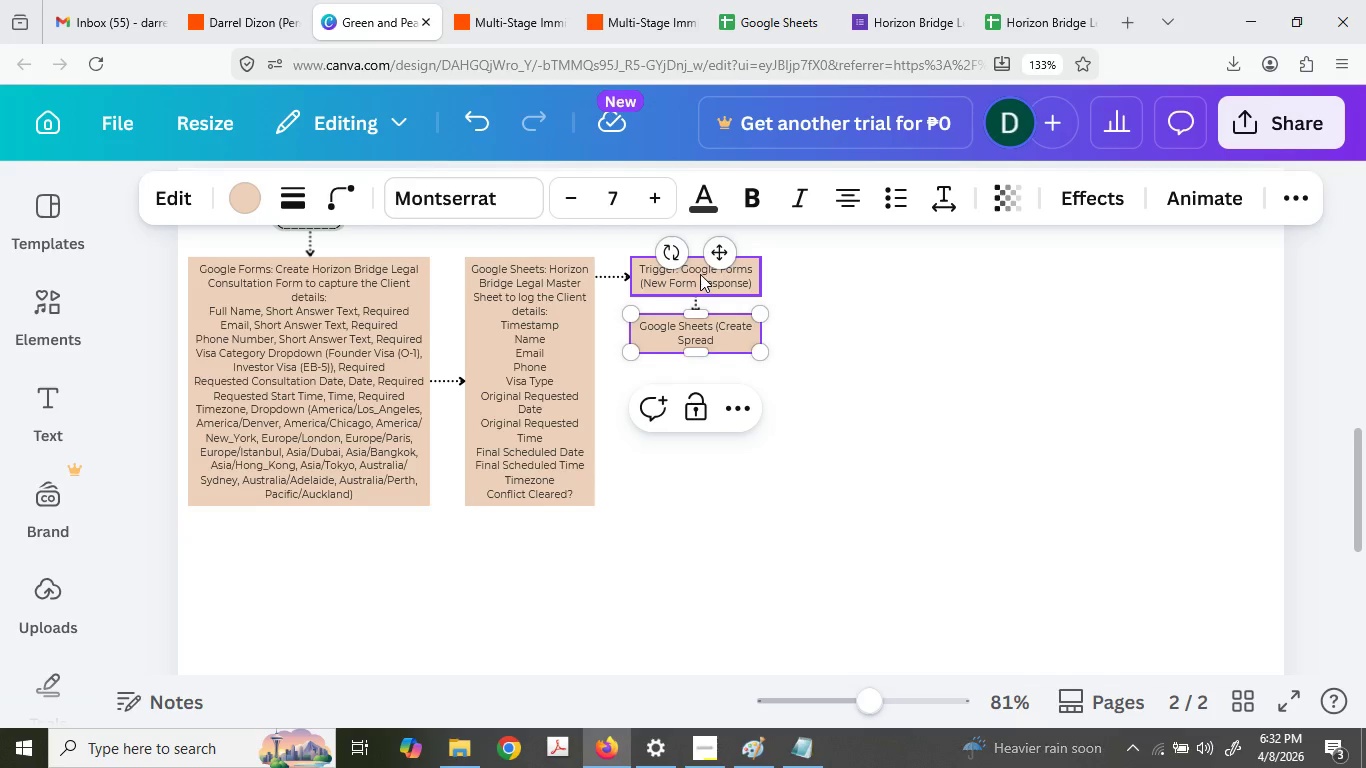 
type(sheet Row)
 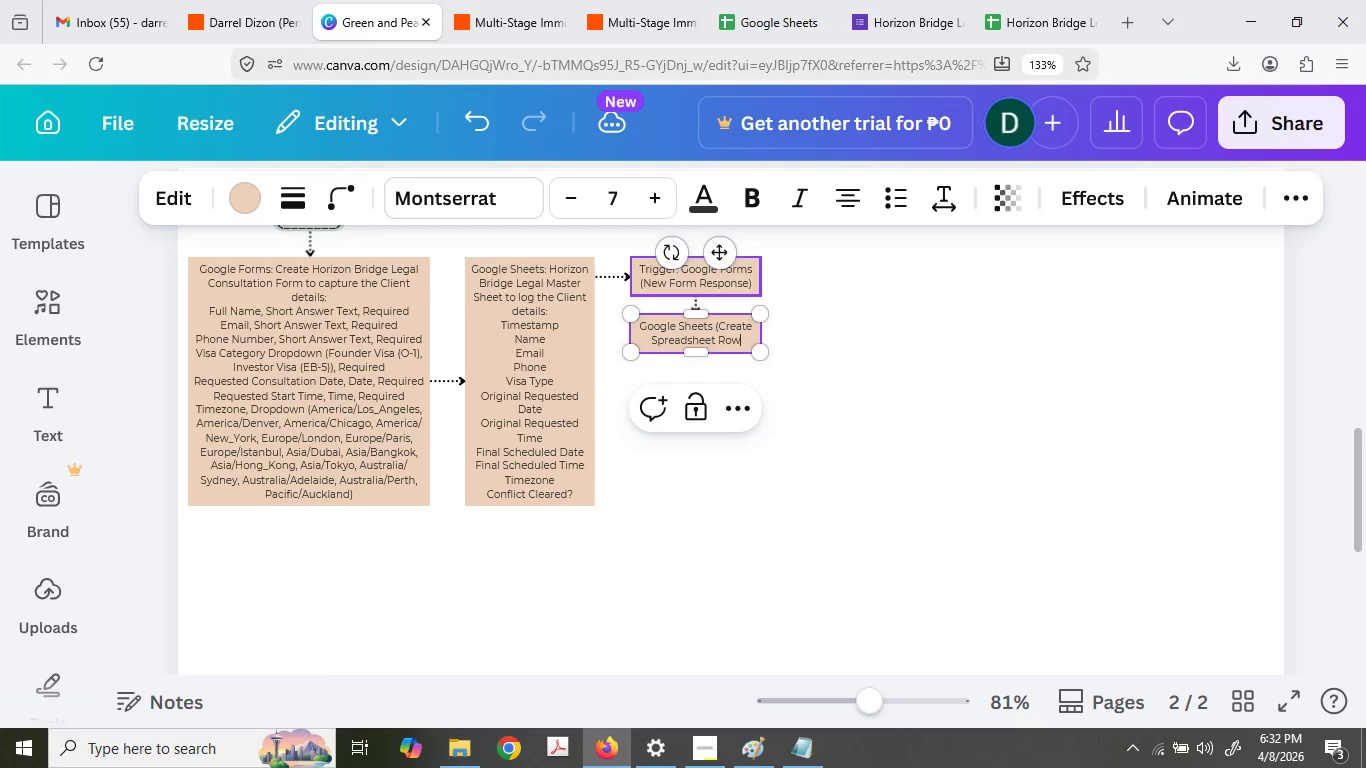 
key(Shift+0)
 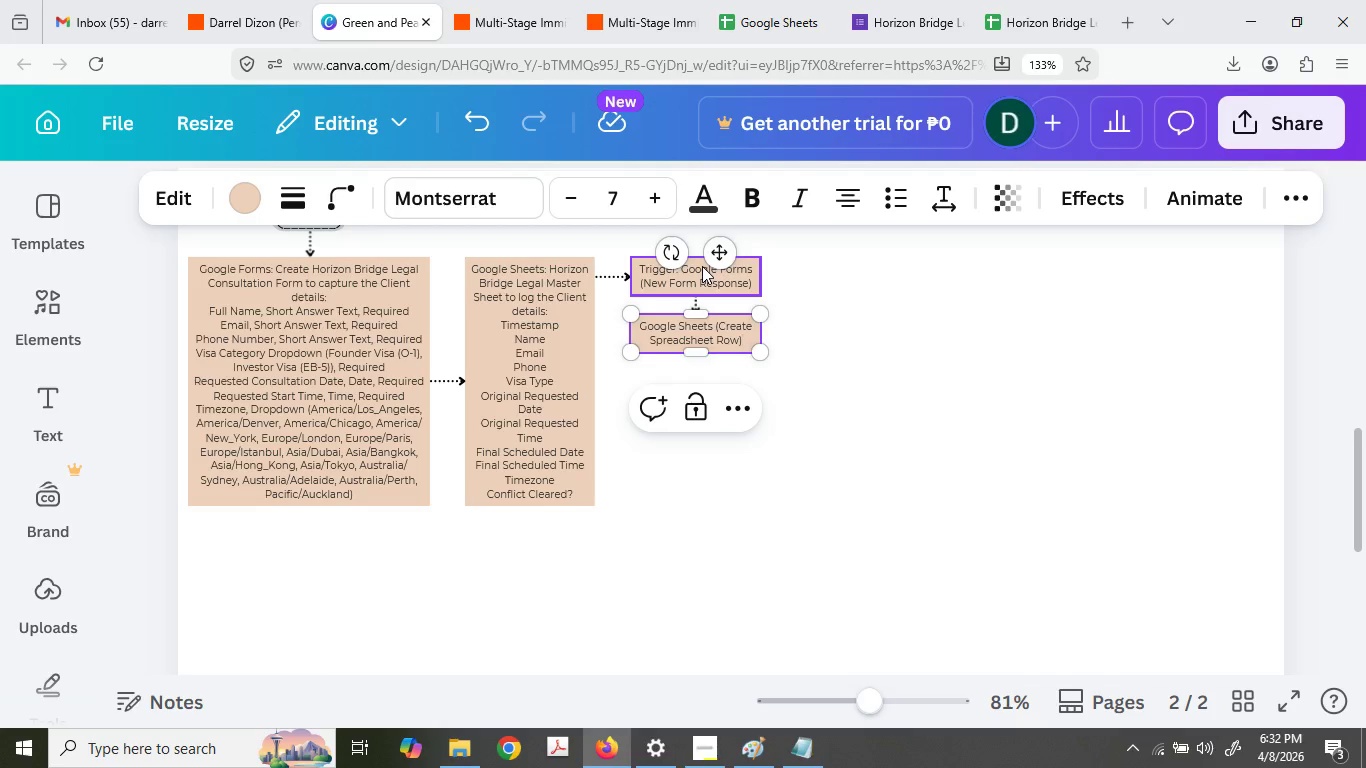 
key(Shift+ShiftLeft)
 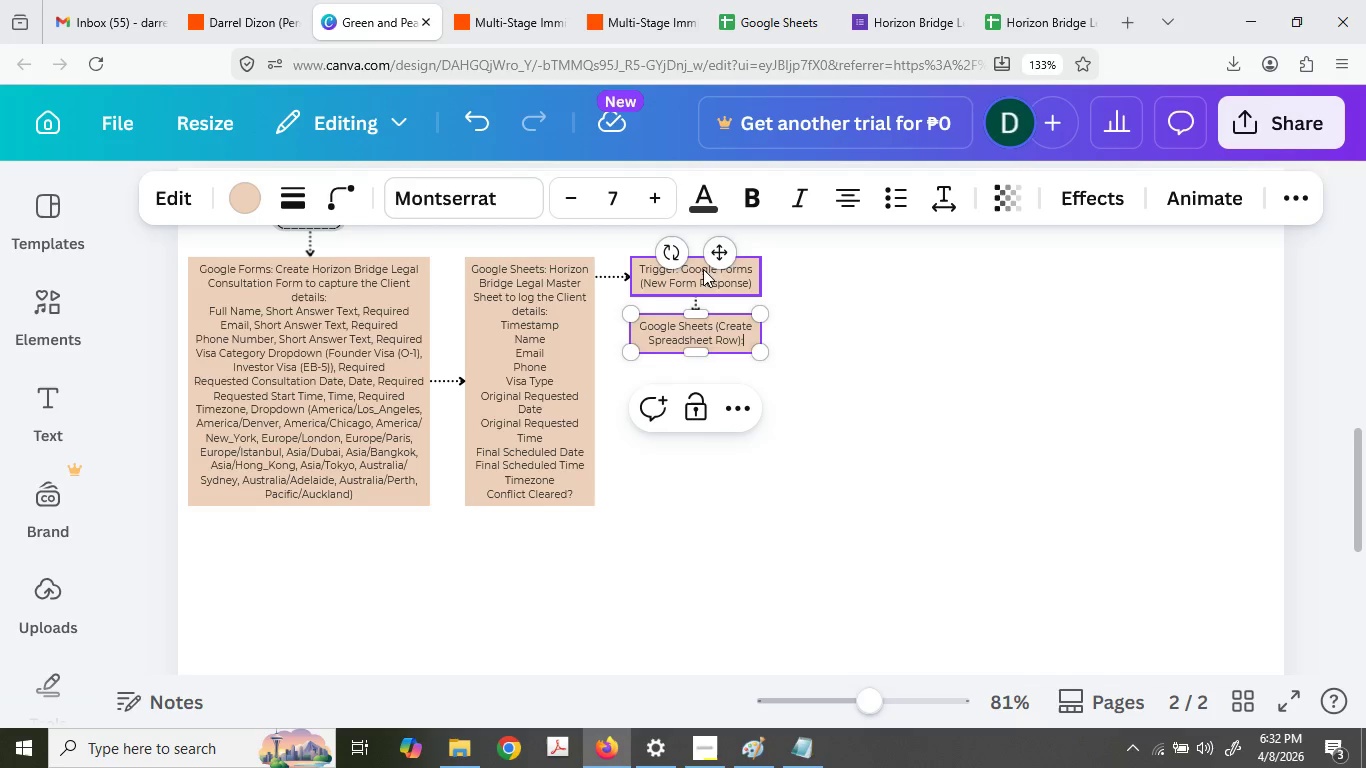 
key(Shift+Semicolon)
 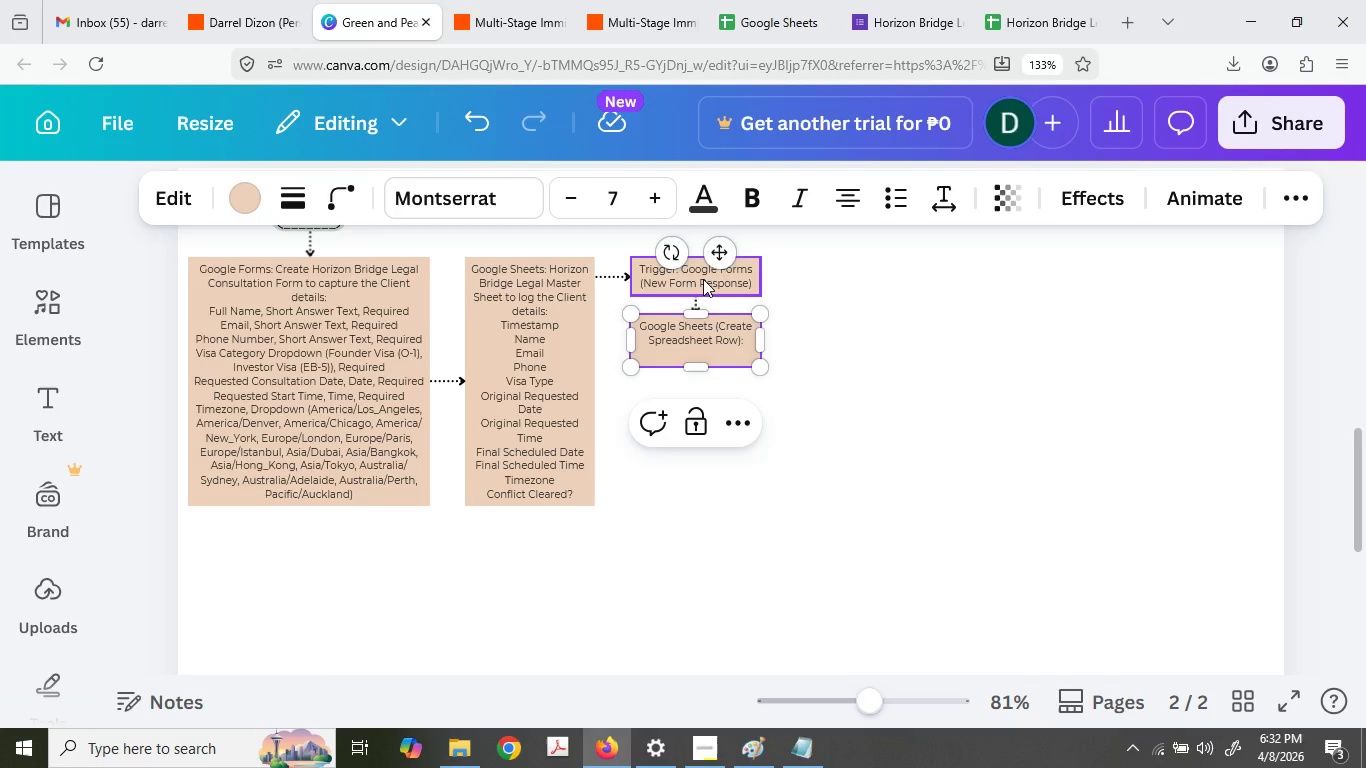 
key(Enter)
 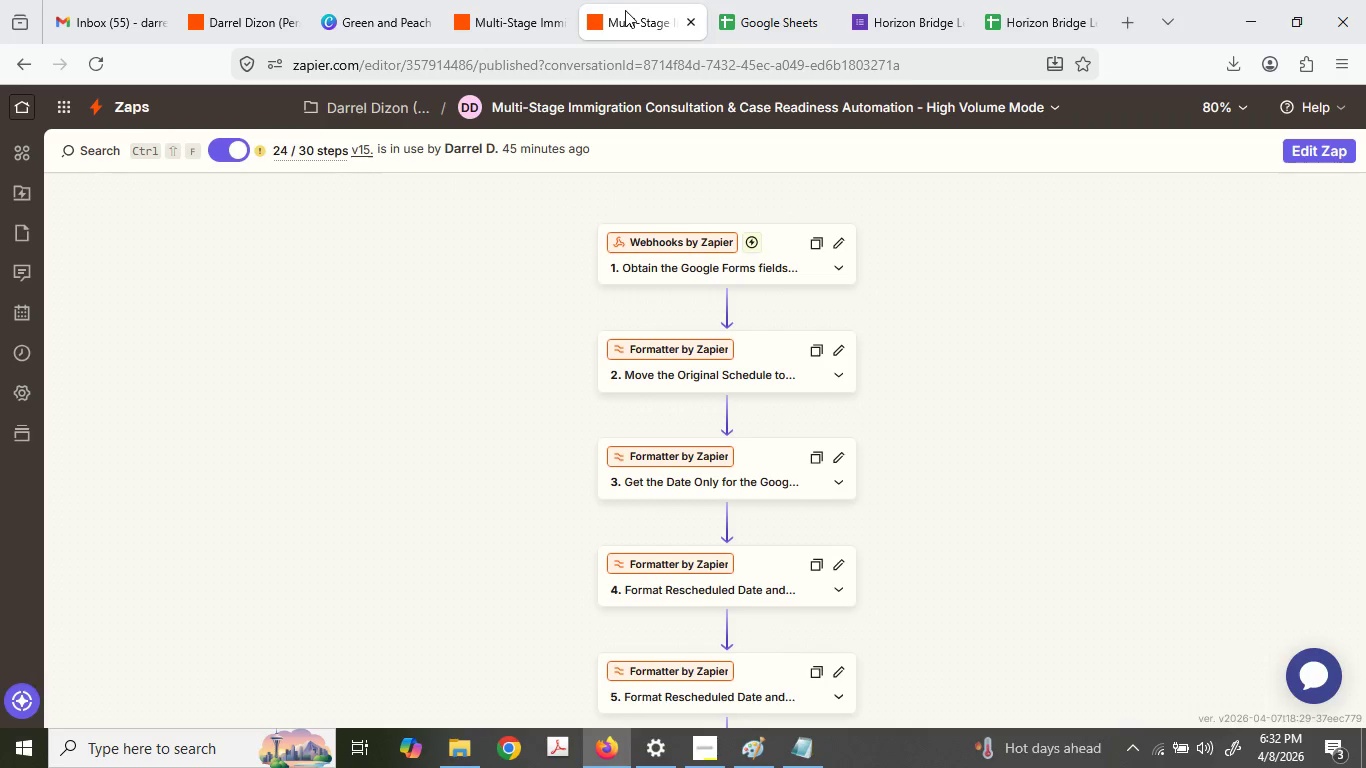 
left_click([474, 0])
 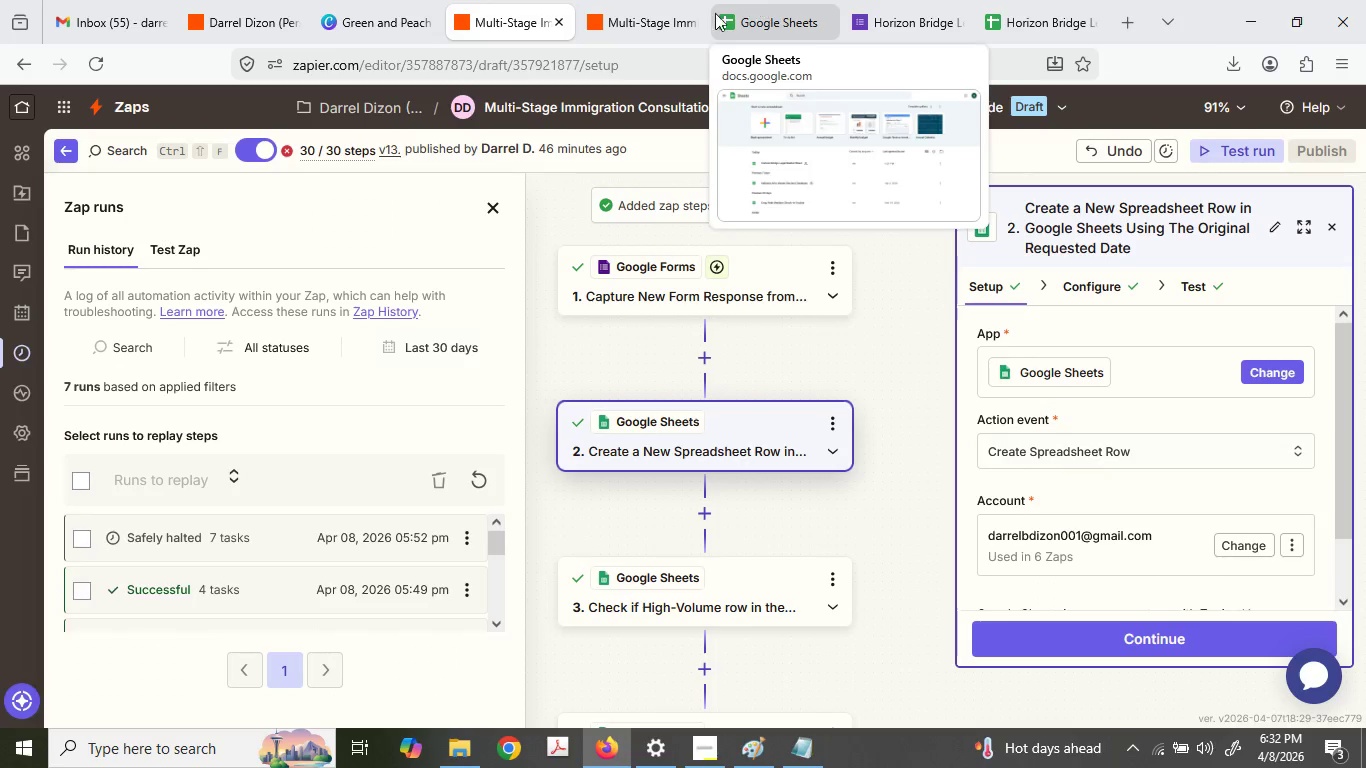 
left_click([397, 0])
 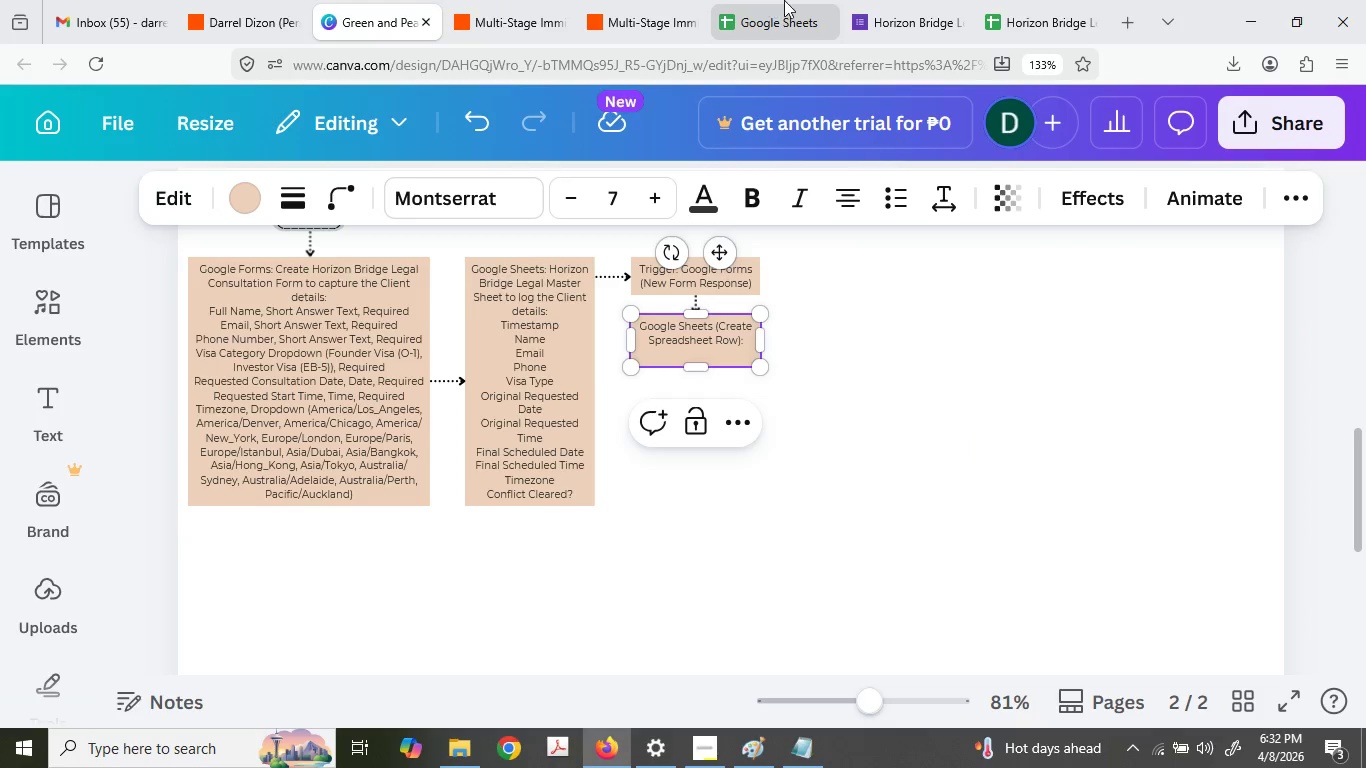 
left_click([886, 0])
 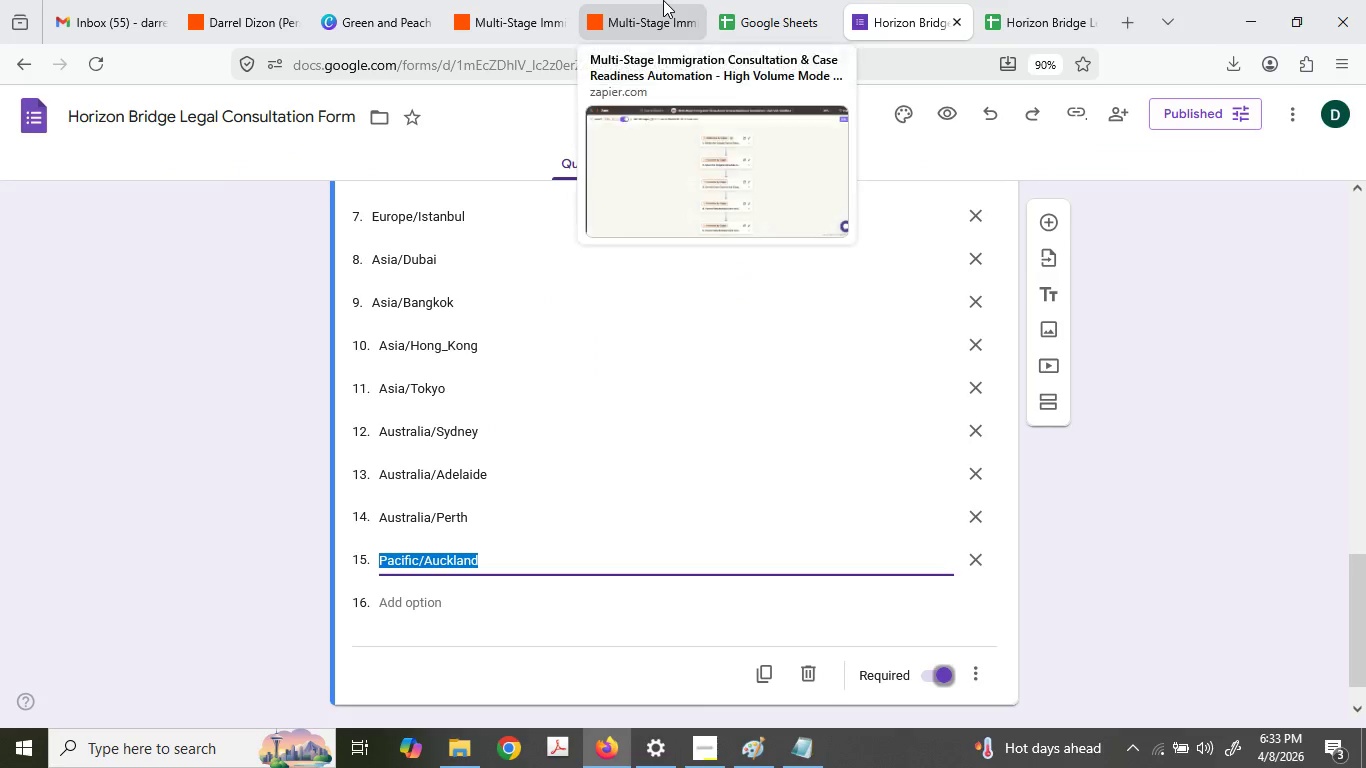 
left_click([397, 0])
 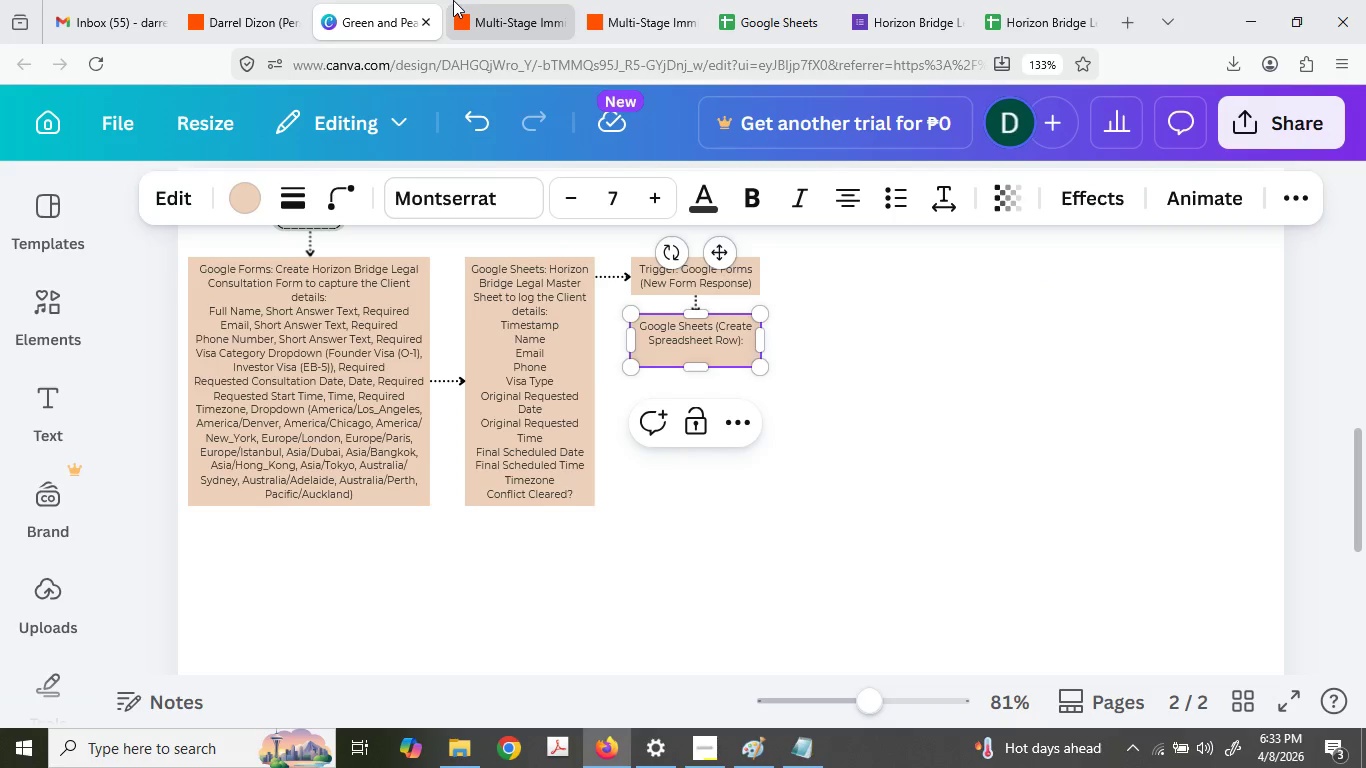 
left_click([454, 0])
 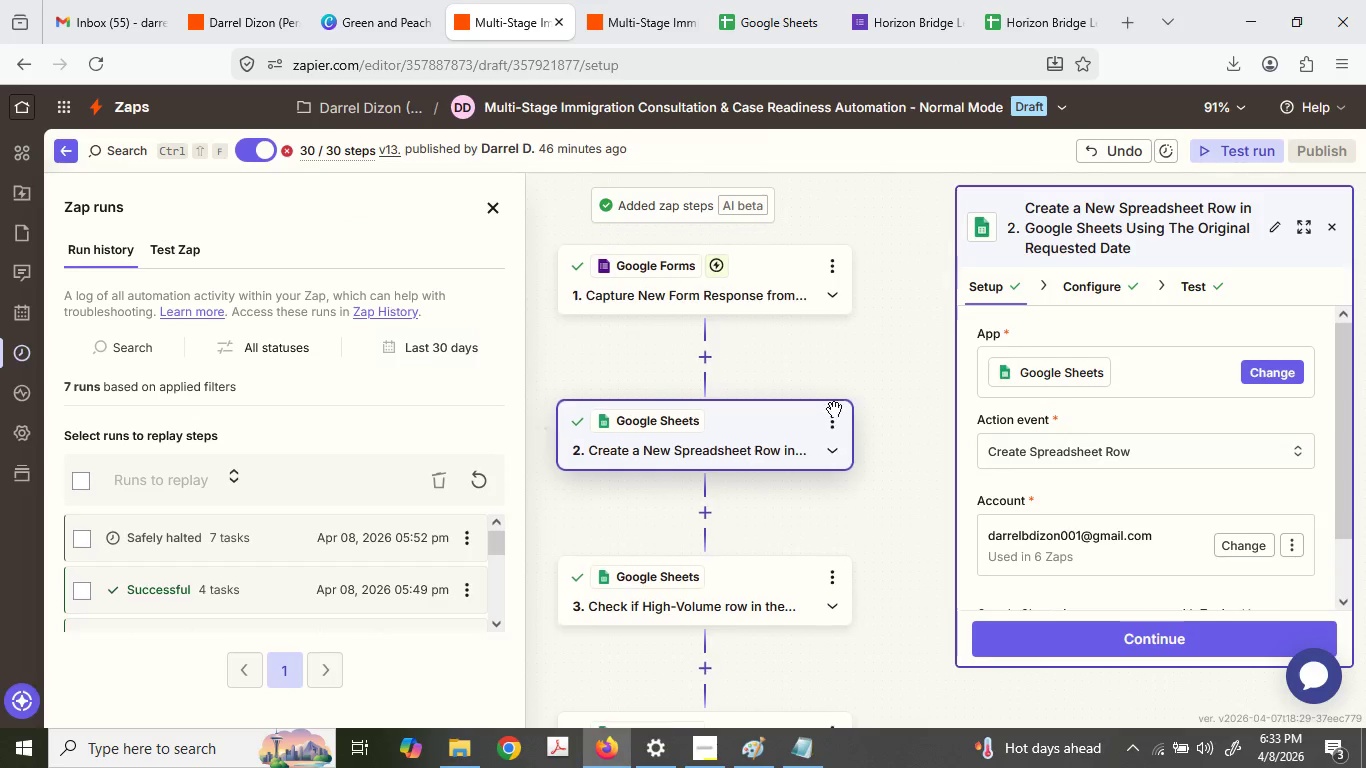 
left_click([1087, 278])
 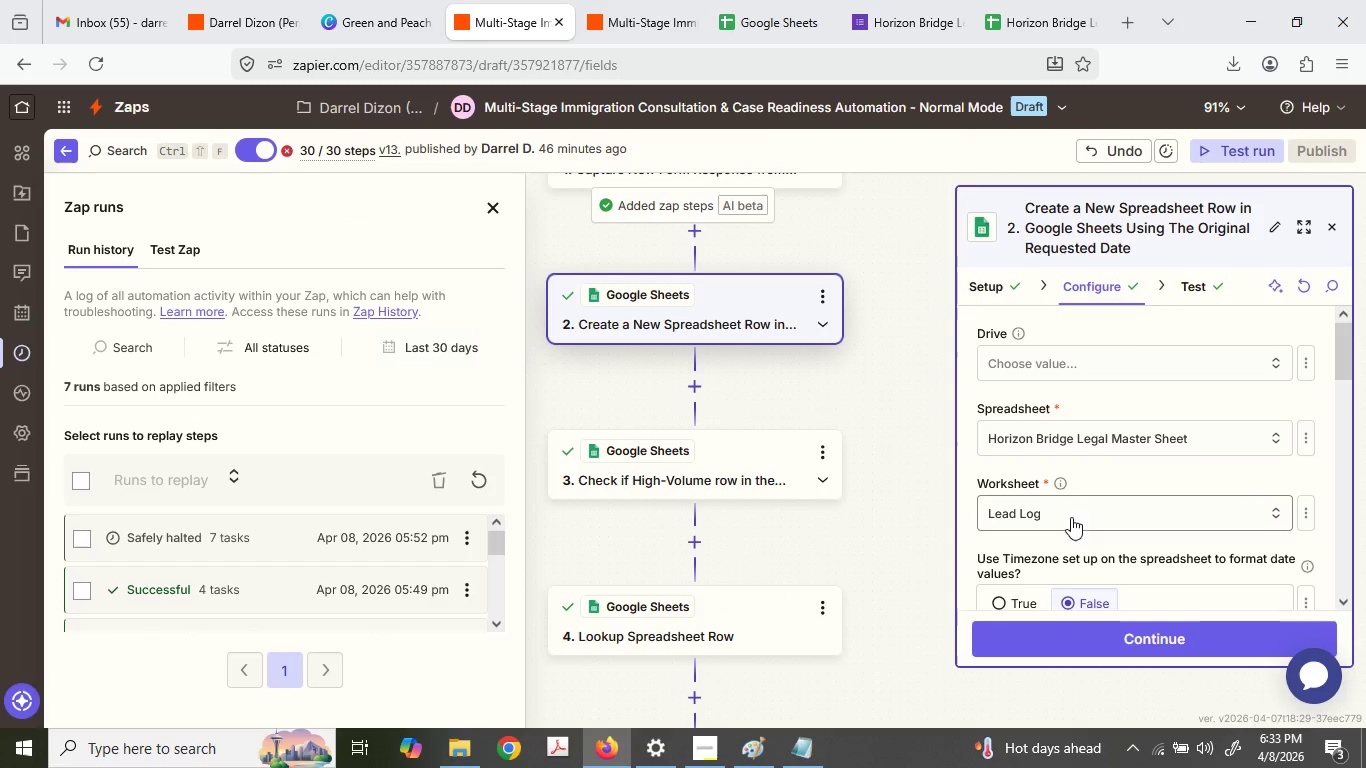 
scroll: coordinate [1087, 457], scroll_direction: down, amount: 7.0
 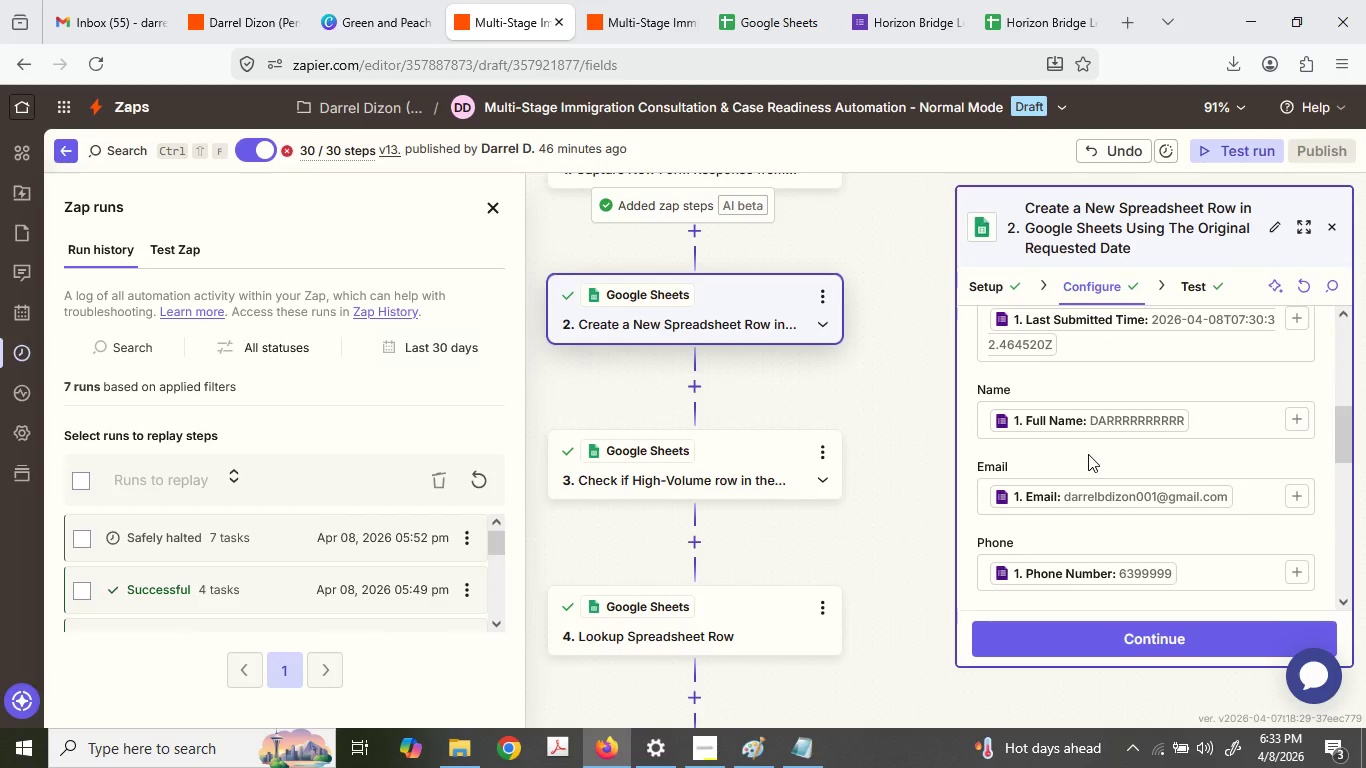 
scroll: coordinate [1088, 454], scroll_direction: up, amount: 1.0
 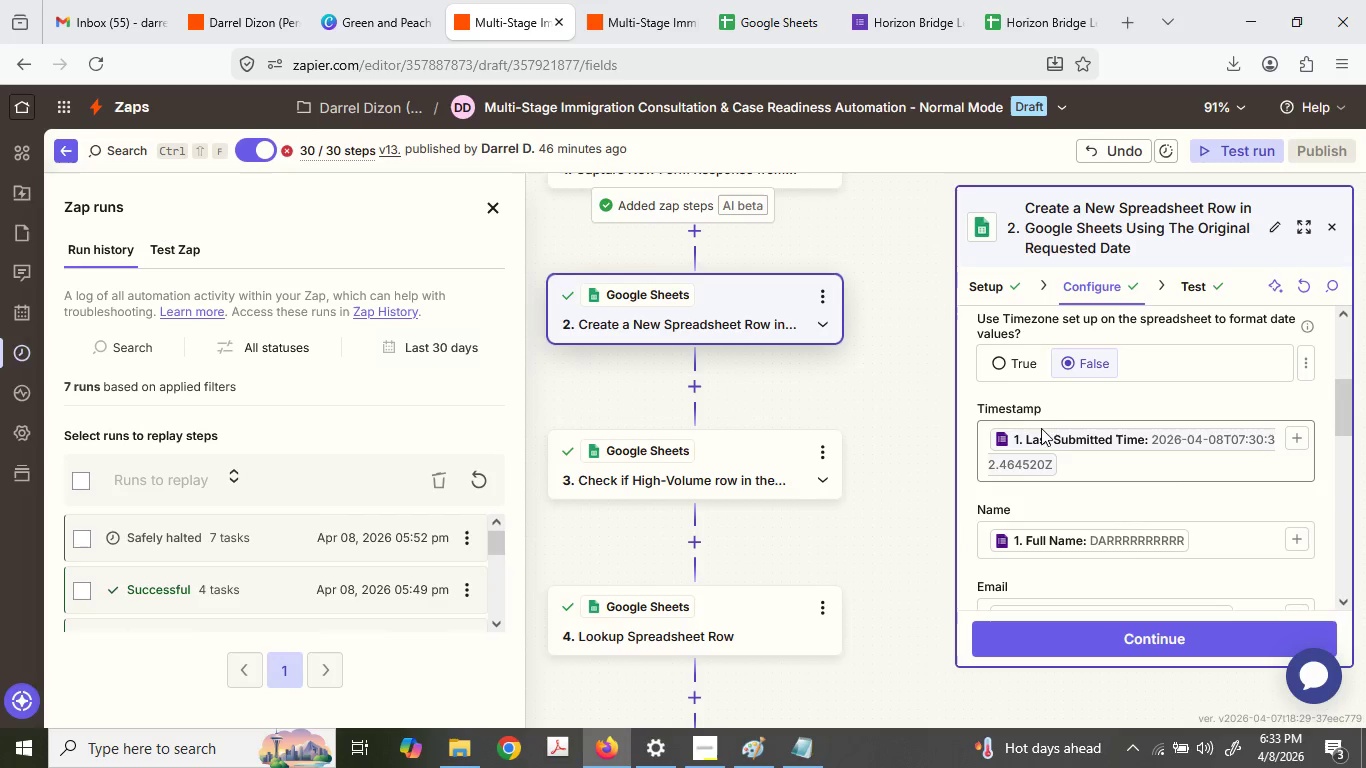 
double_click([1016, 414])
 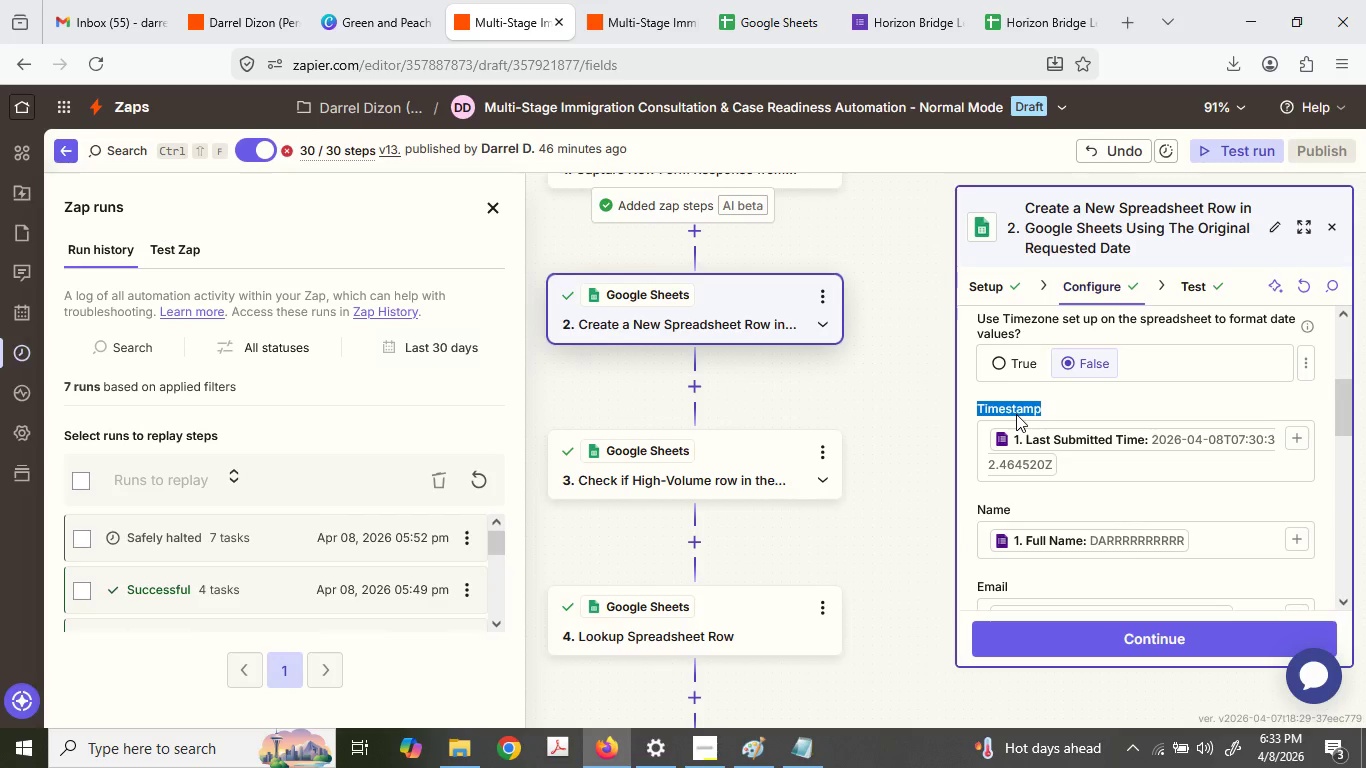 
triple_click([1016, 414])
 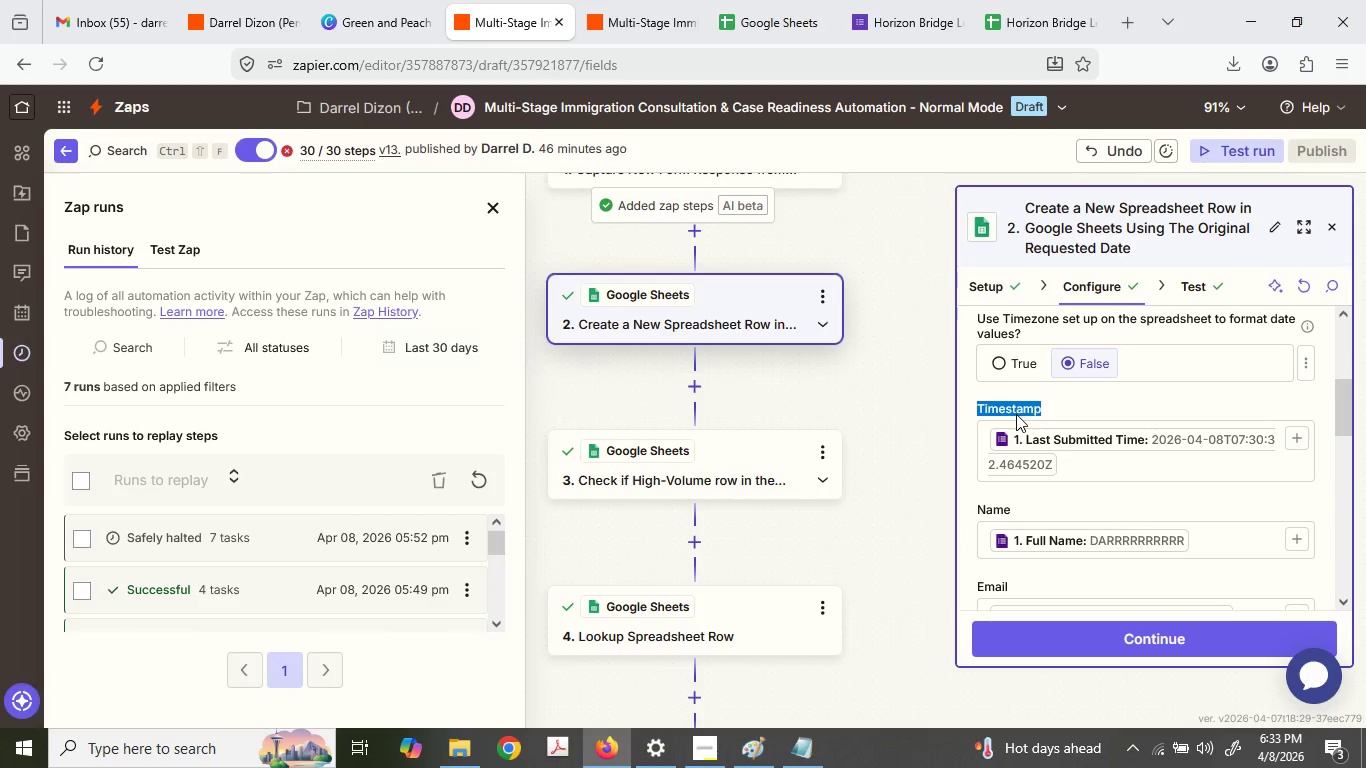 
key(Control+C)
 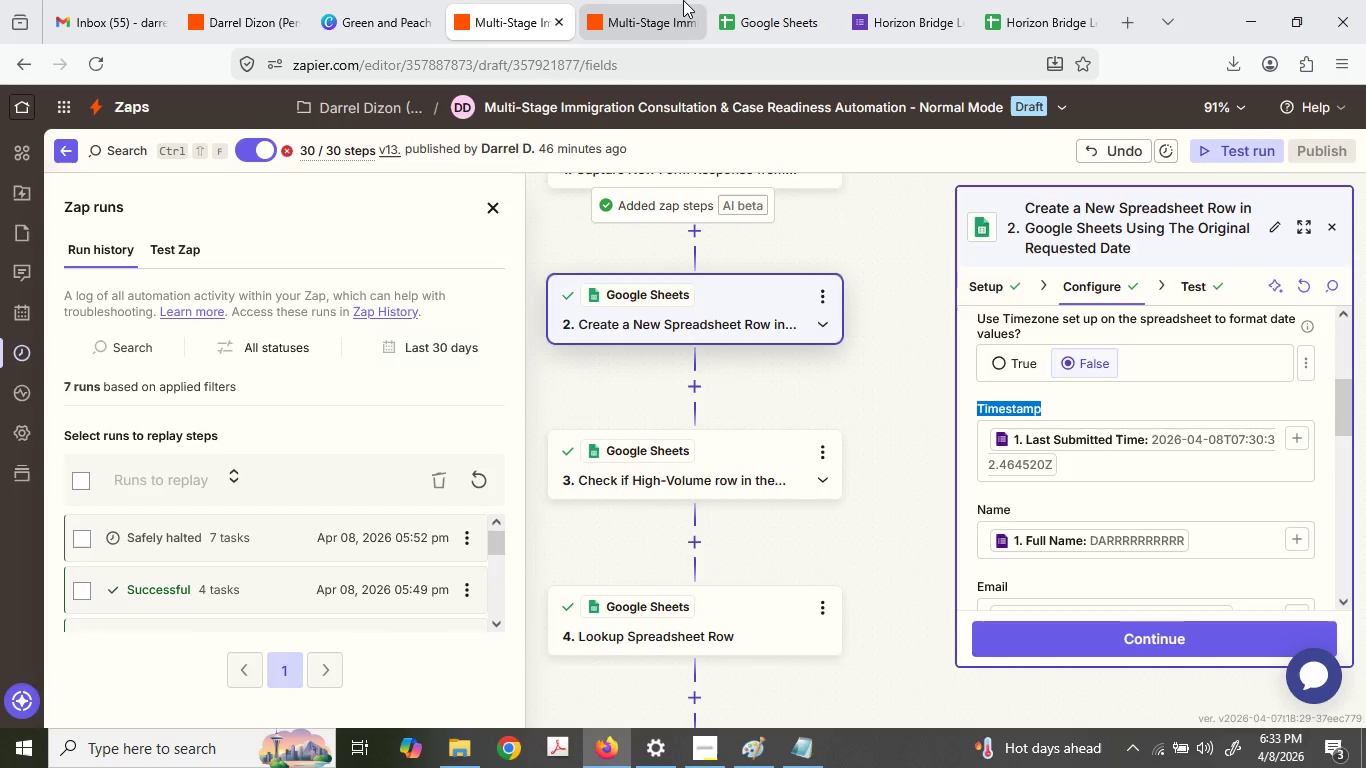 
left_click([683, 0])
 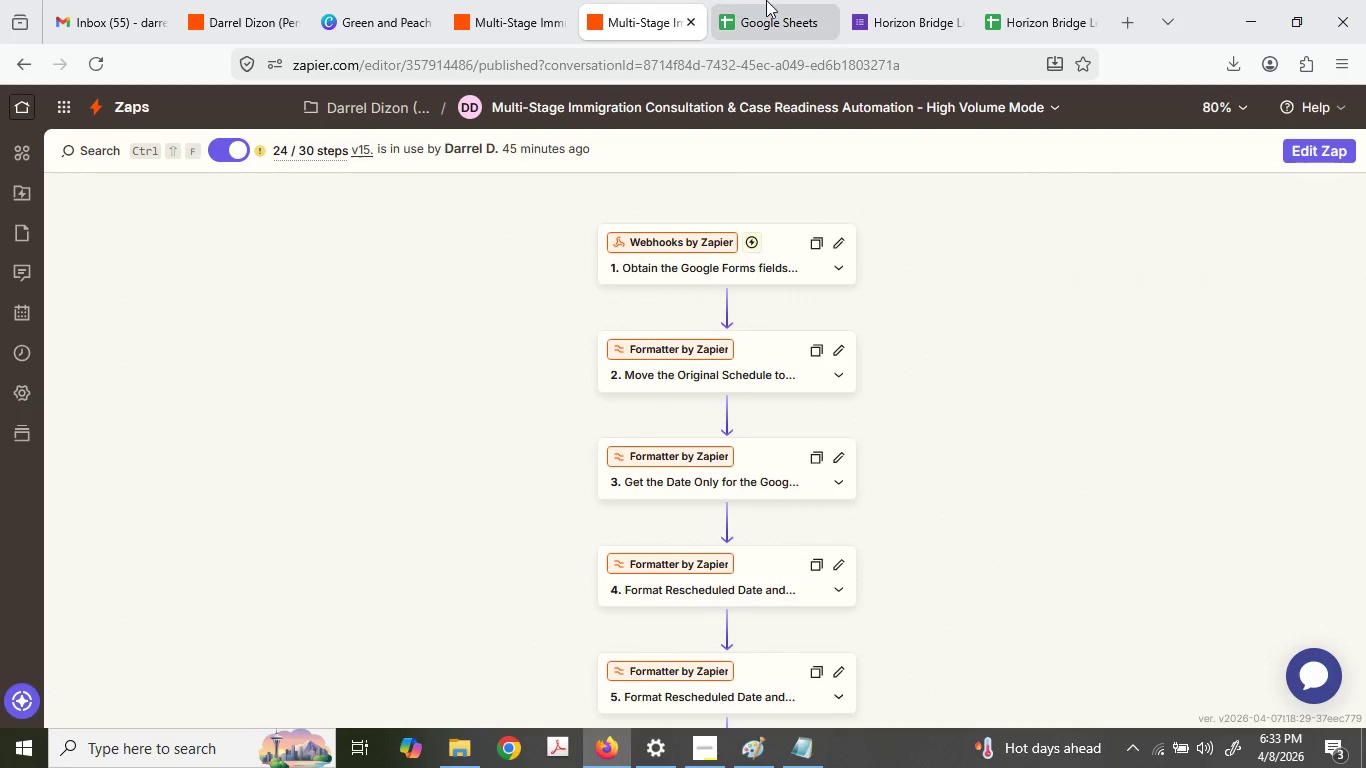 
left_click([766, 0])
 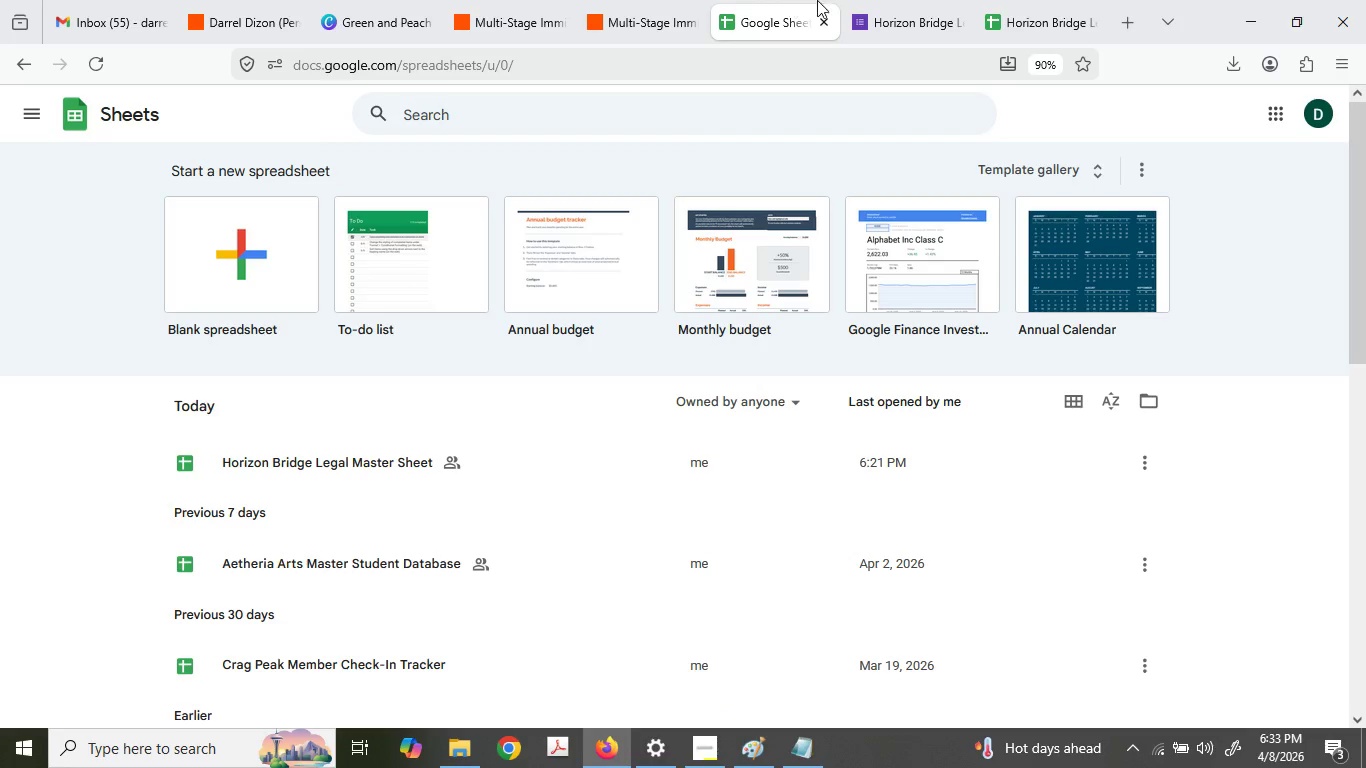 
left_click([844, 0])
 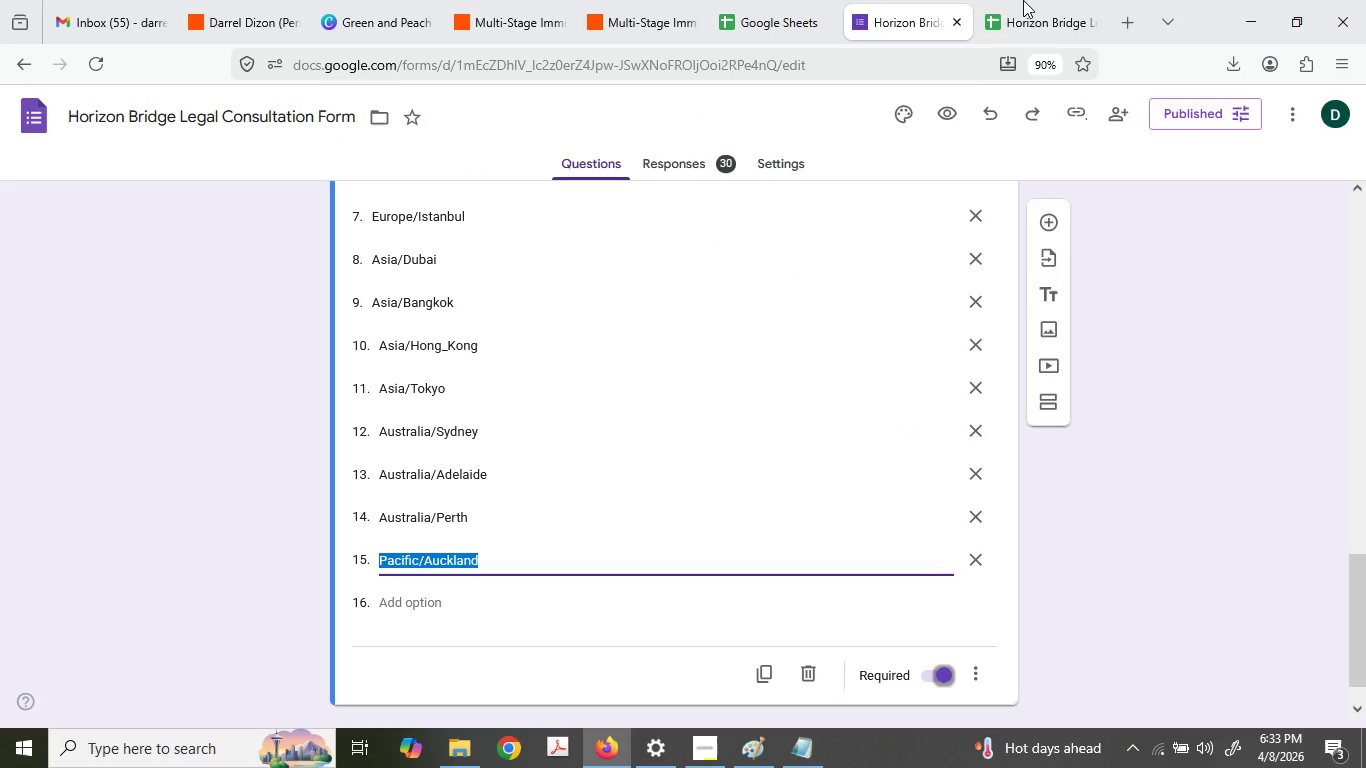 
left_click([1030, 0])
 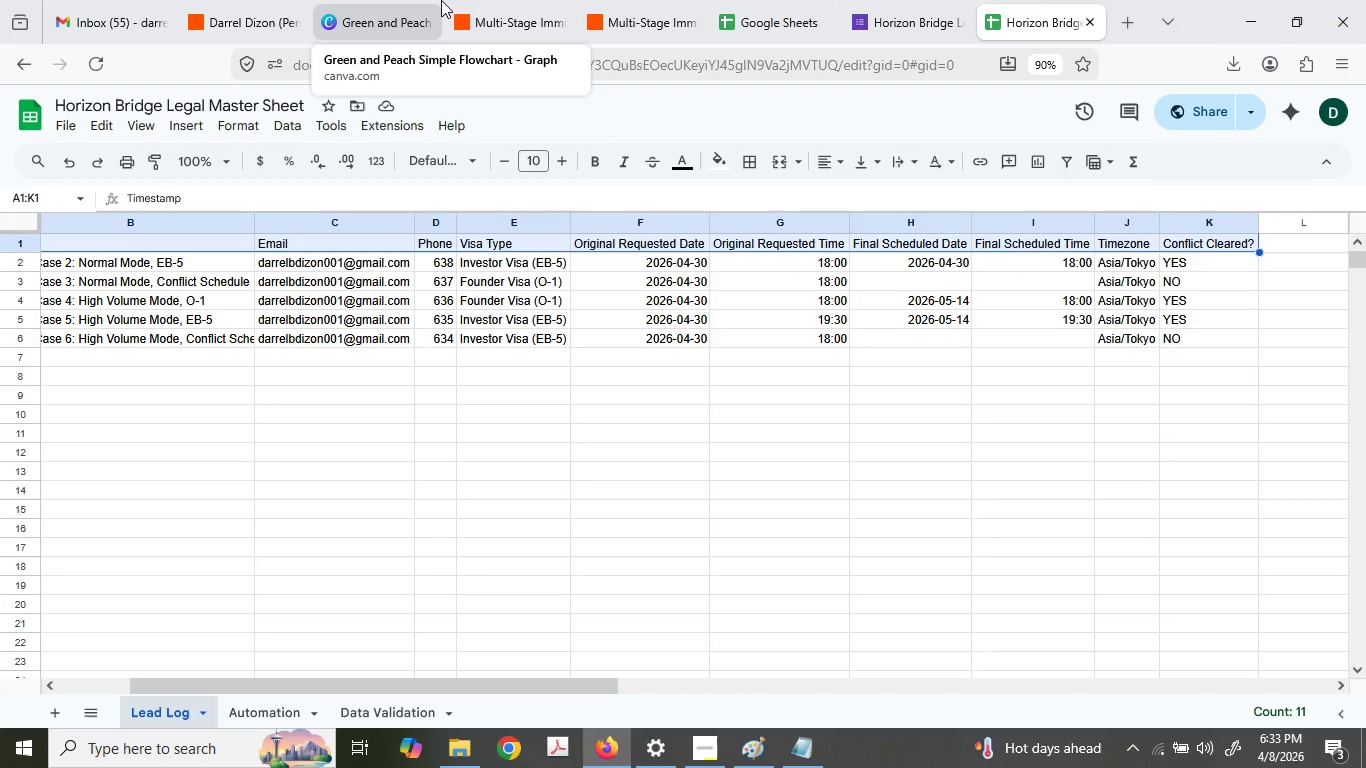 
left_click([441, 0])
 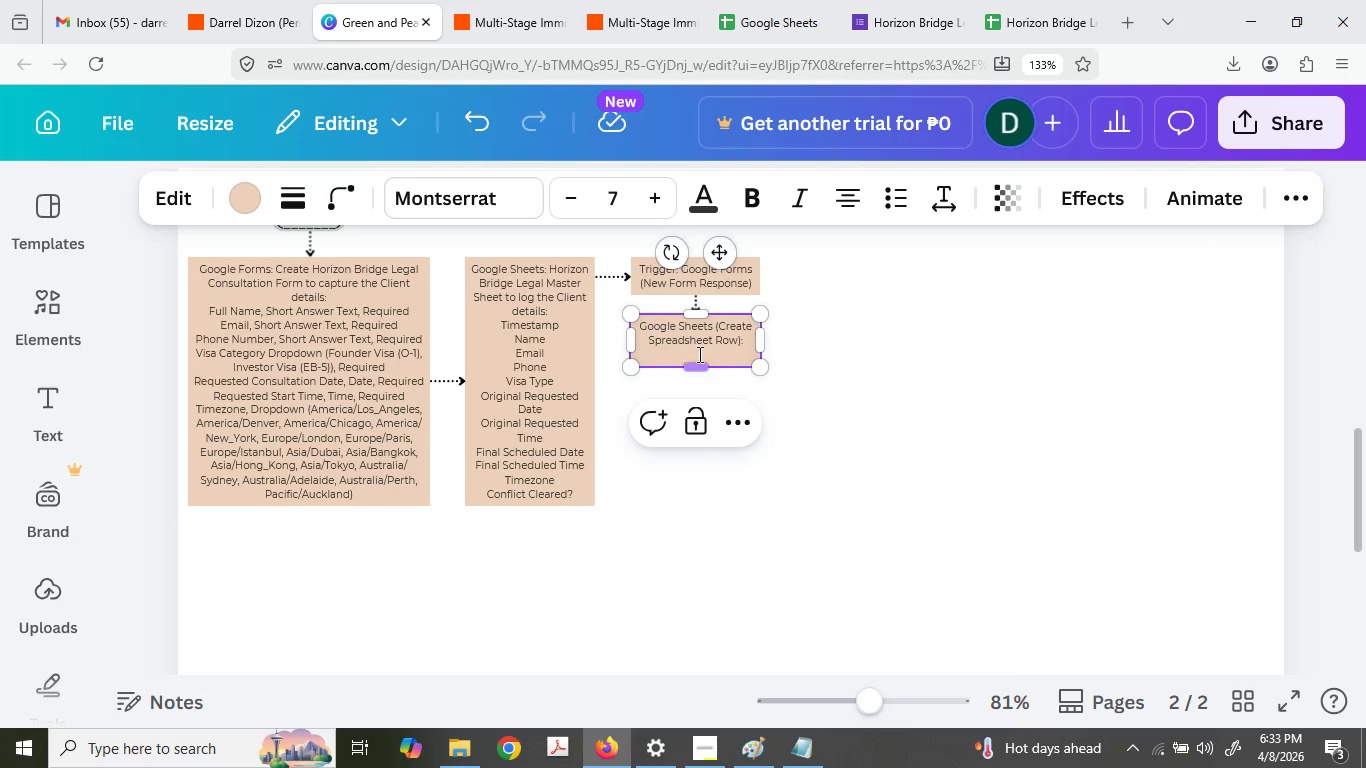 
double_click([698, 354])
 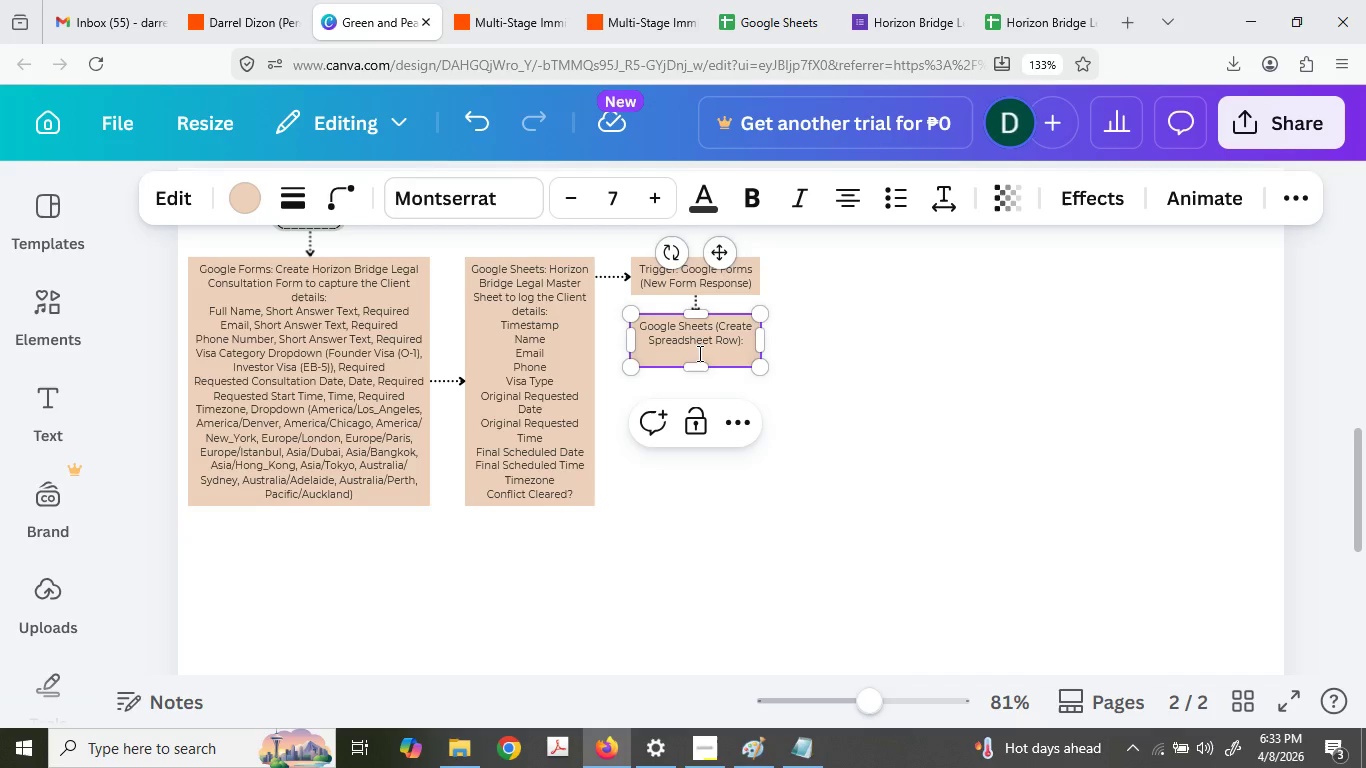 
type(Times)
 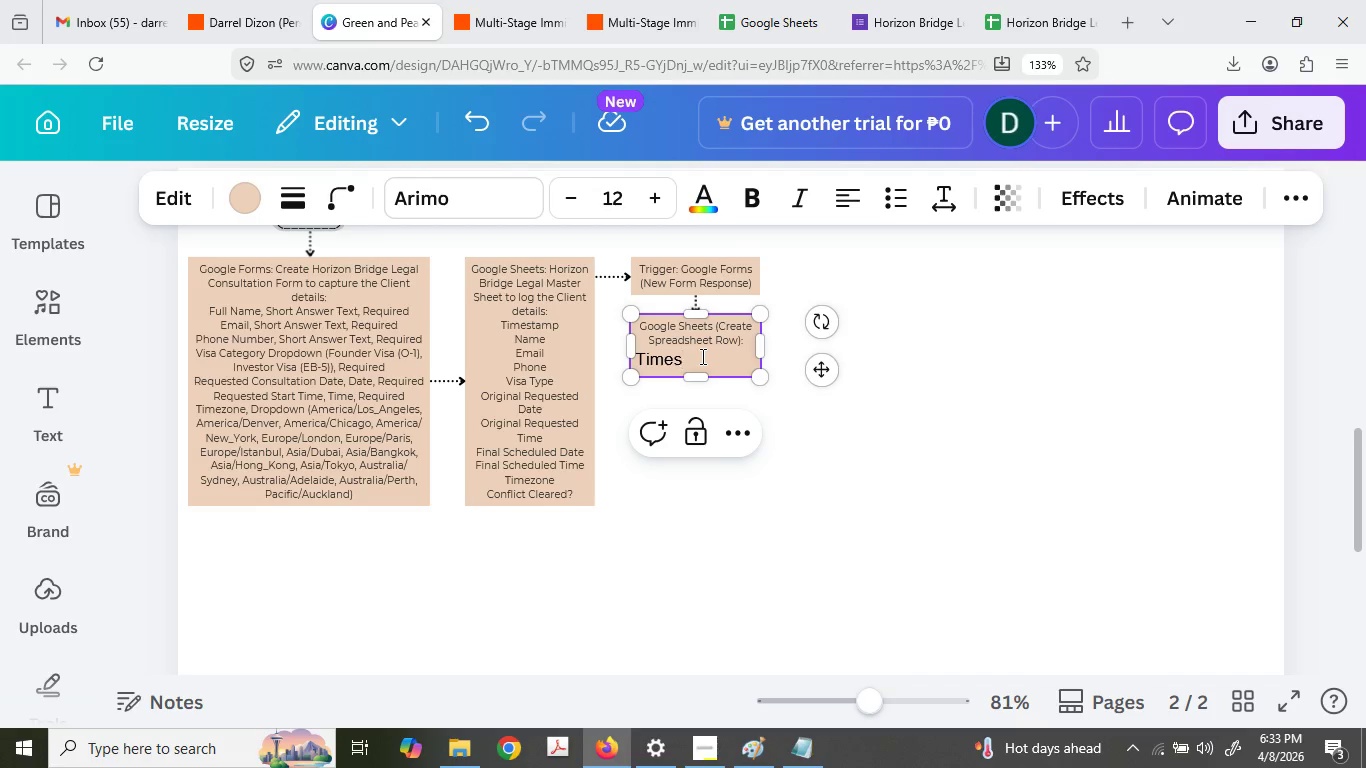 
key(Control+Z)
 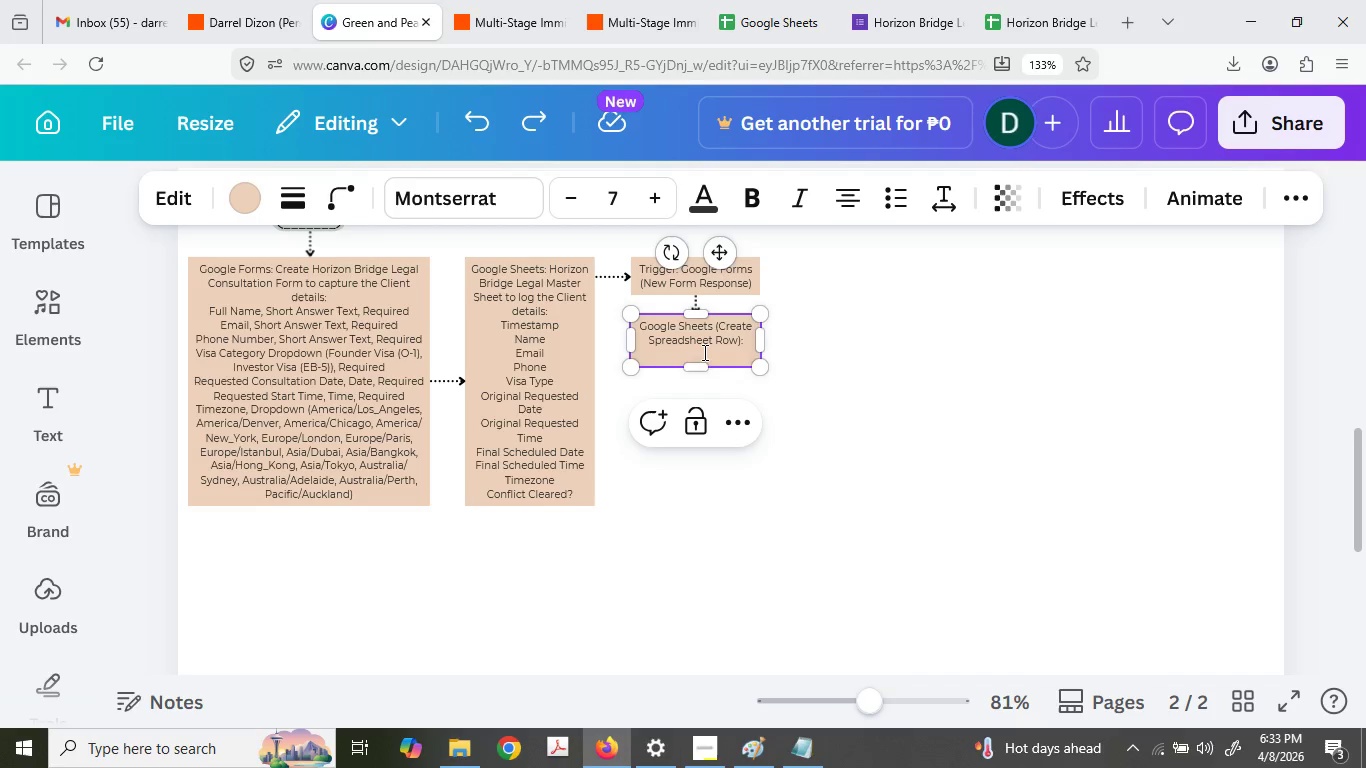 
key(Backspace)
 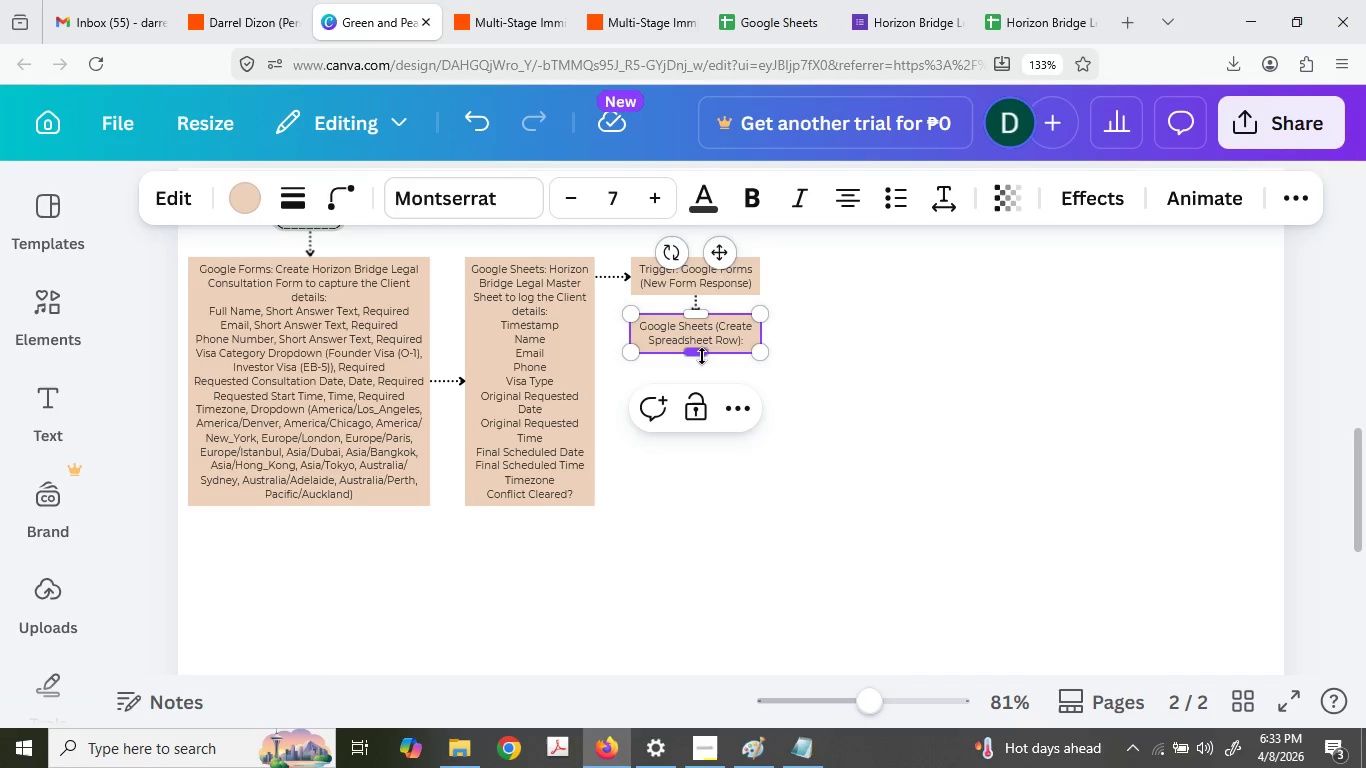 
key(Enter)
 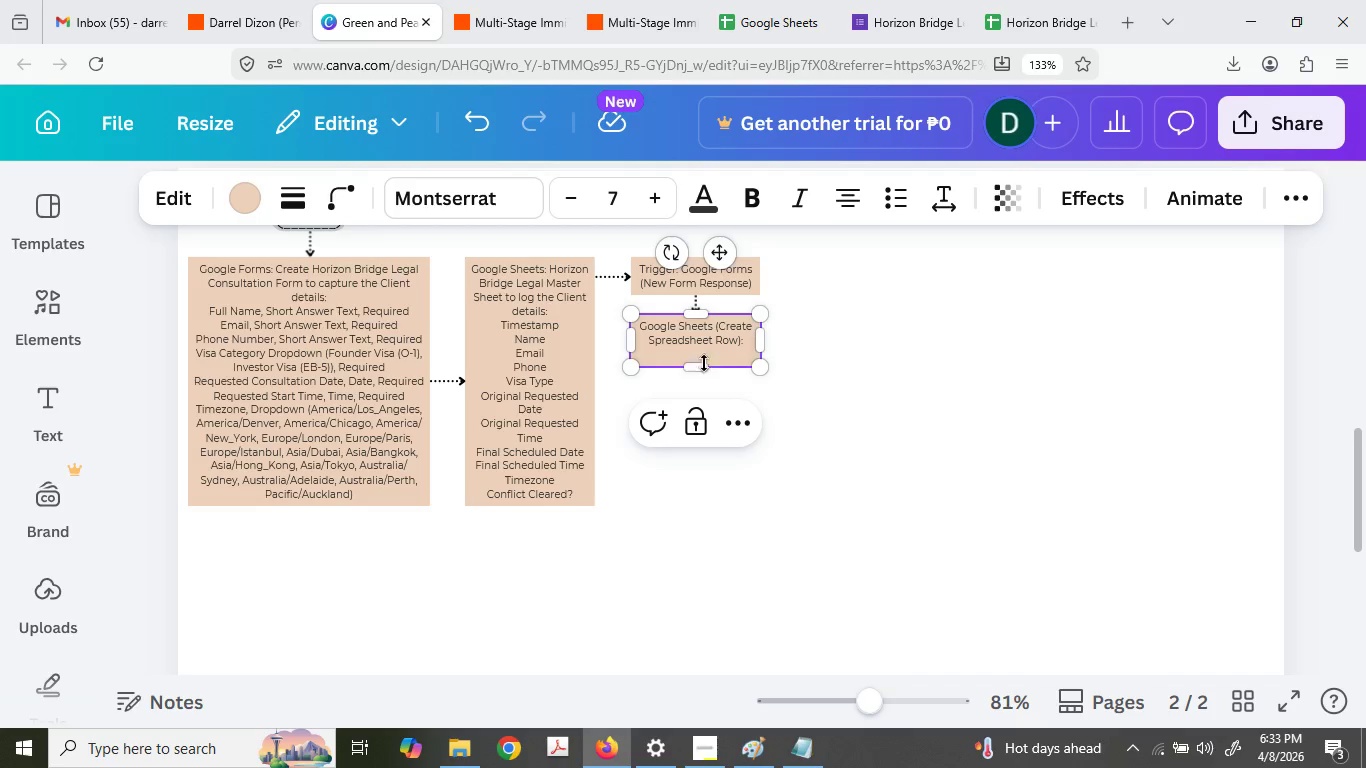 
type(To,)
 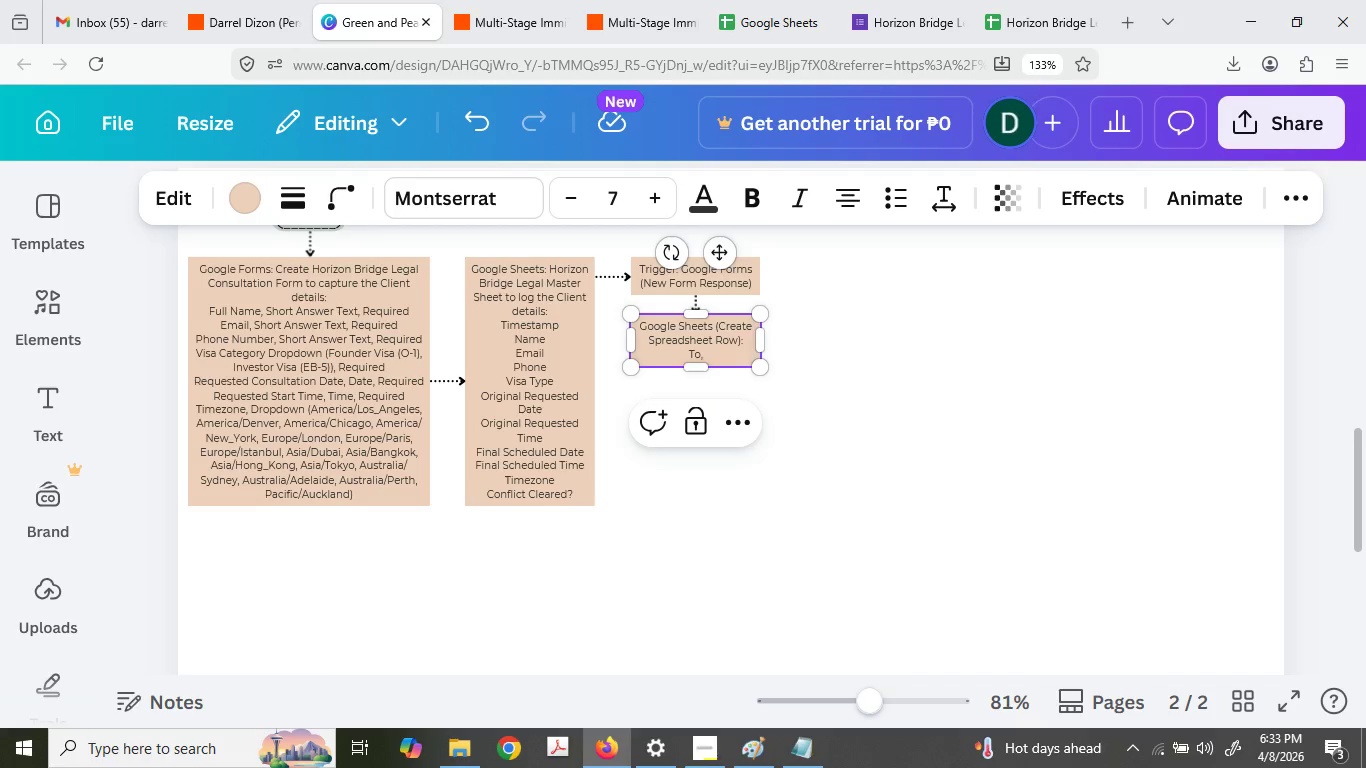 
type(e)
key(Backspace)
key(Backspace)
key(Backspace)
type(imestampe)
 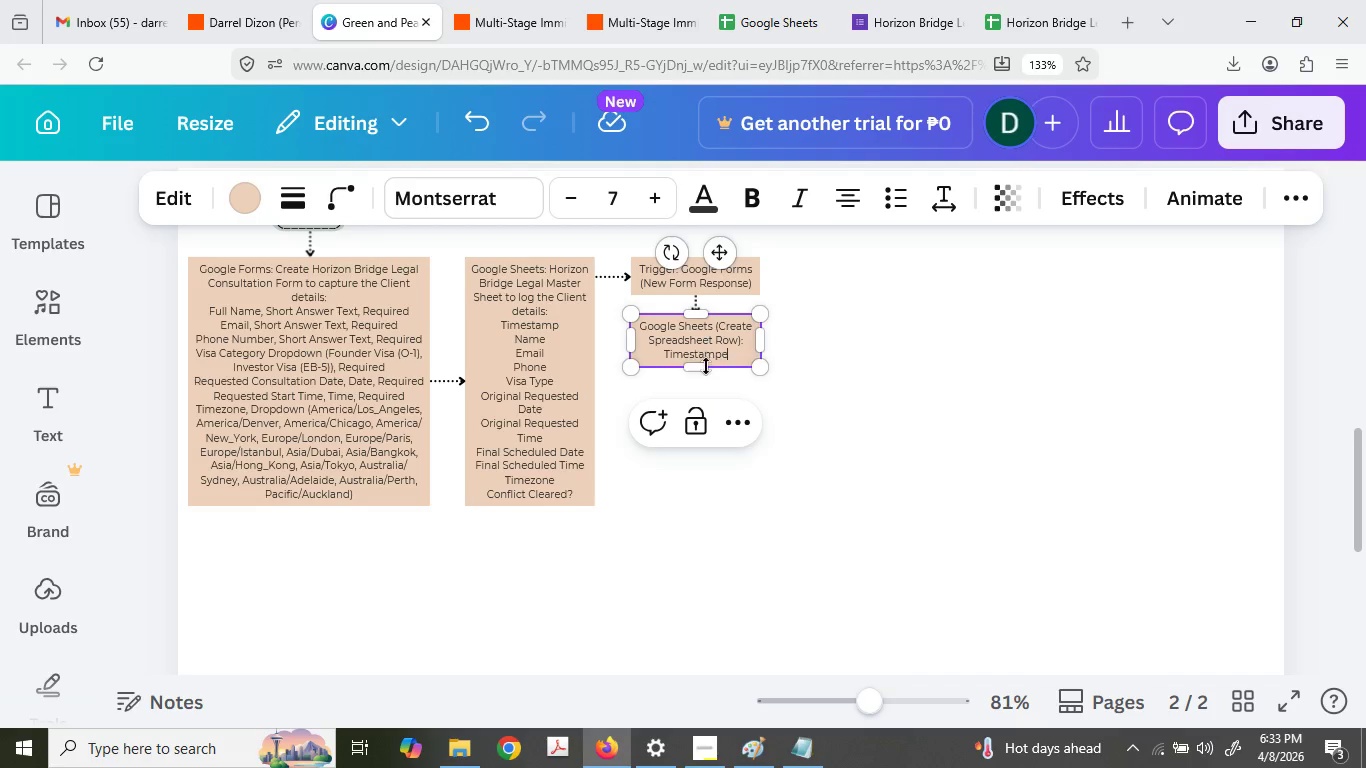 
key(D)
 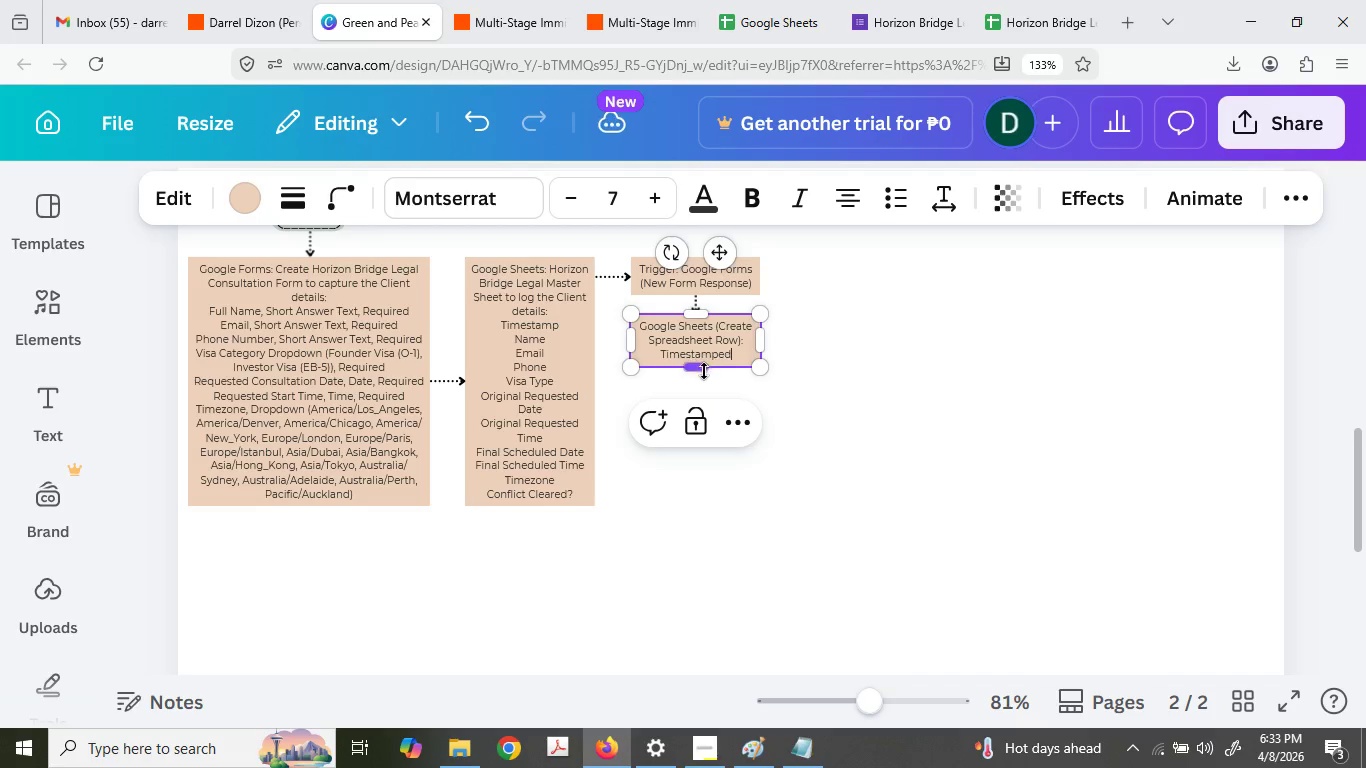 
key(Shift+ShiftLeft)
 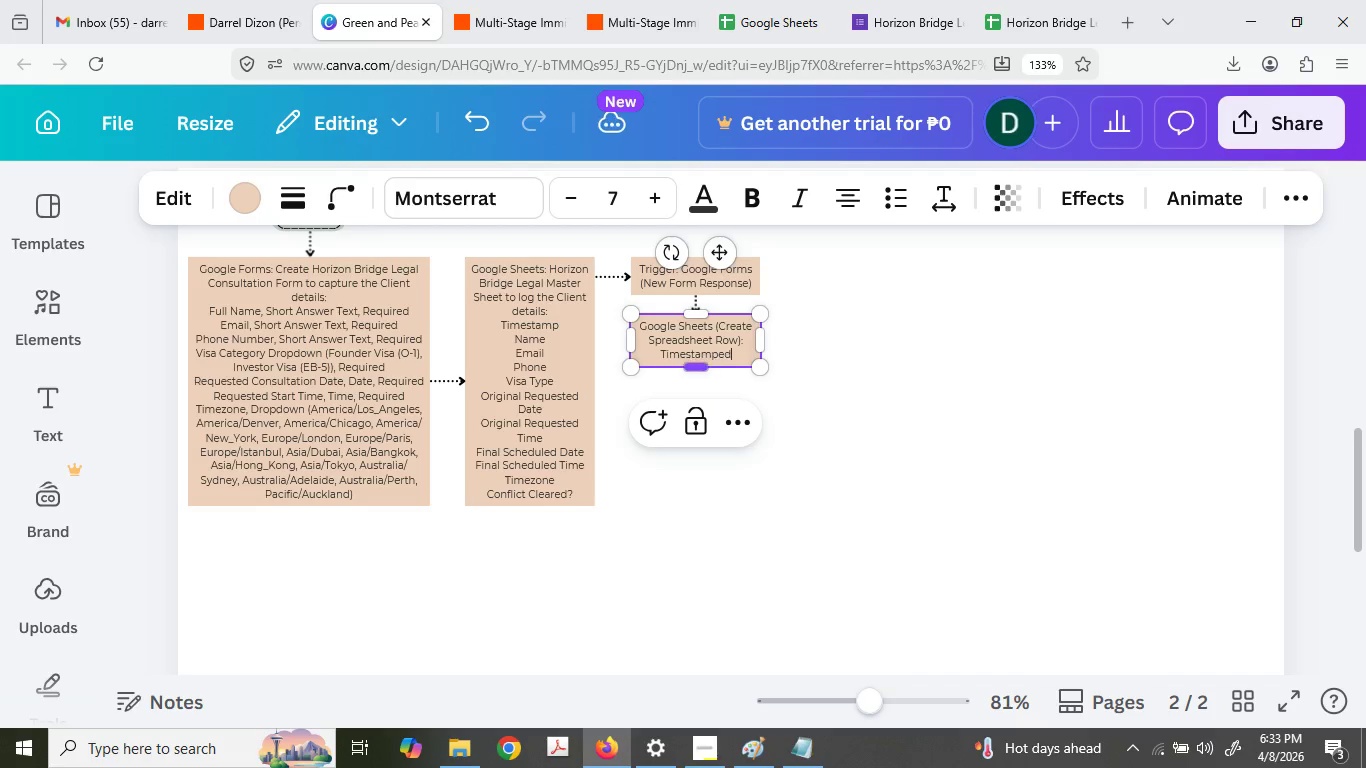 
key(Shift+Semicolon)
 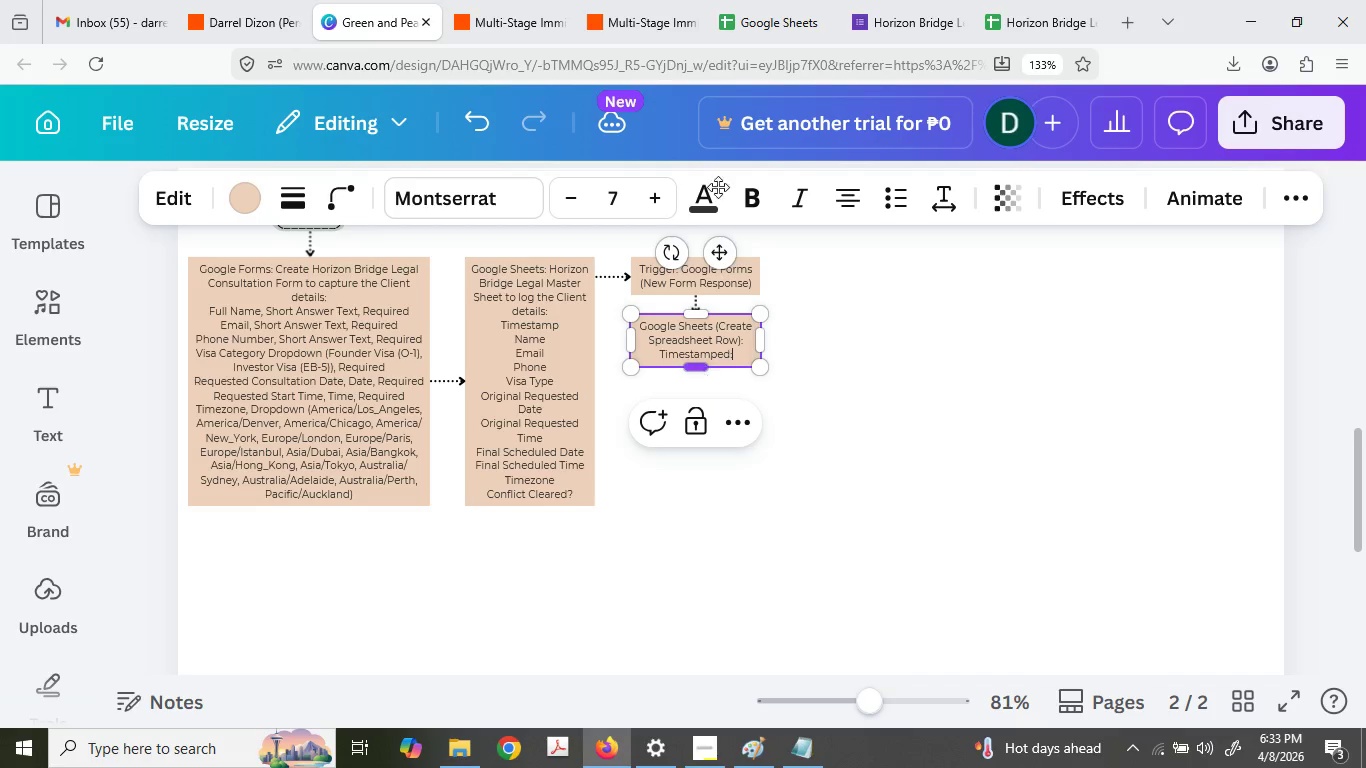 
key(Space)
 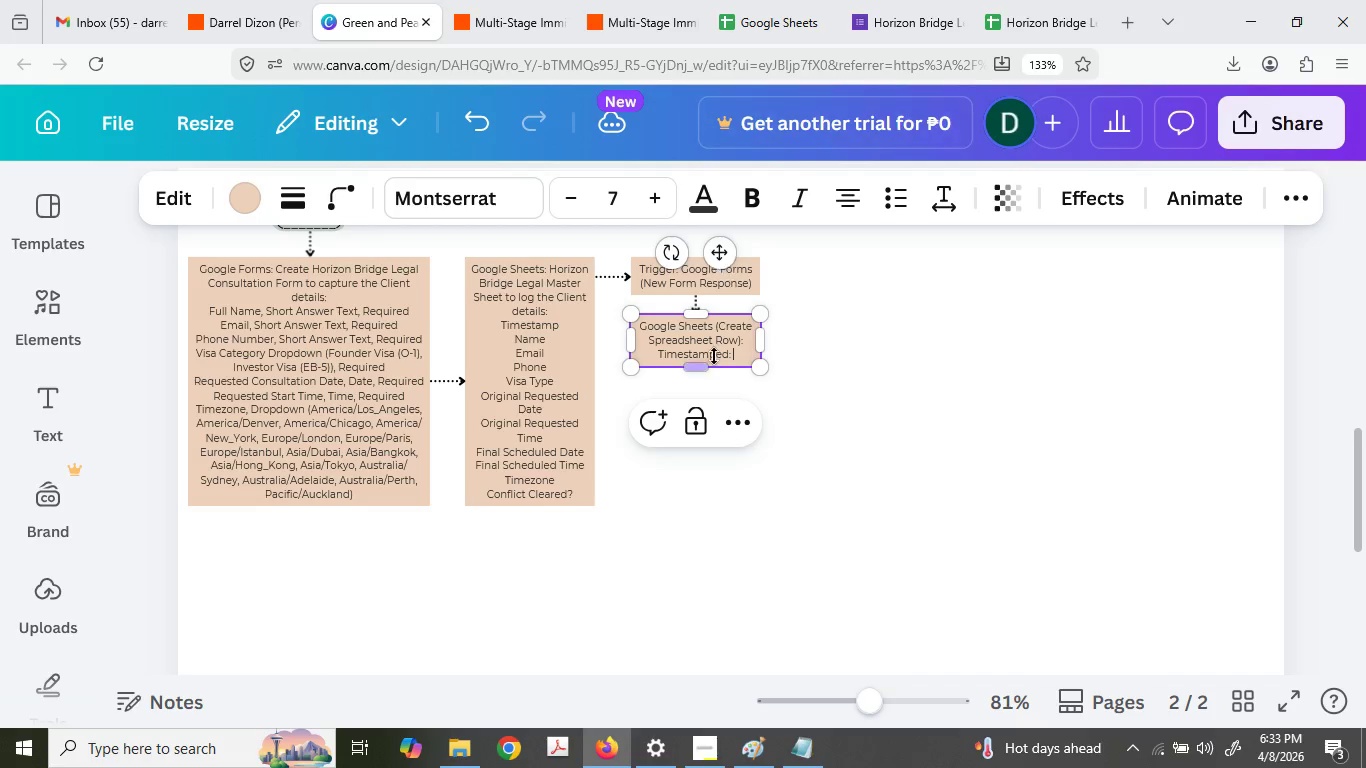 
key(Control+ControlLeft)
 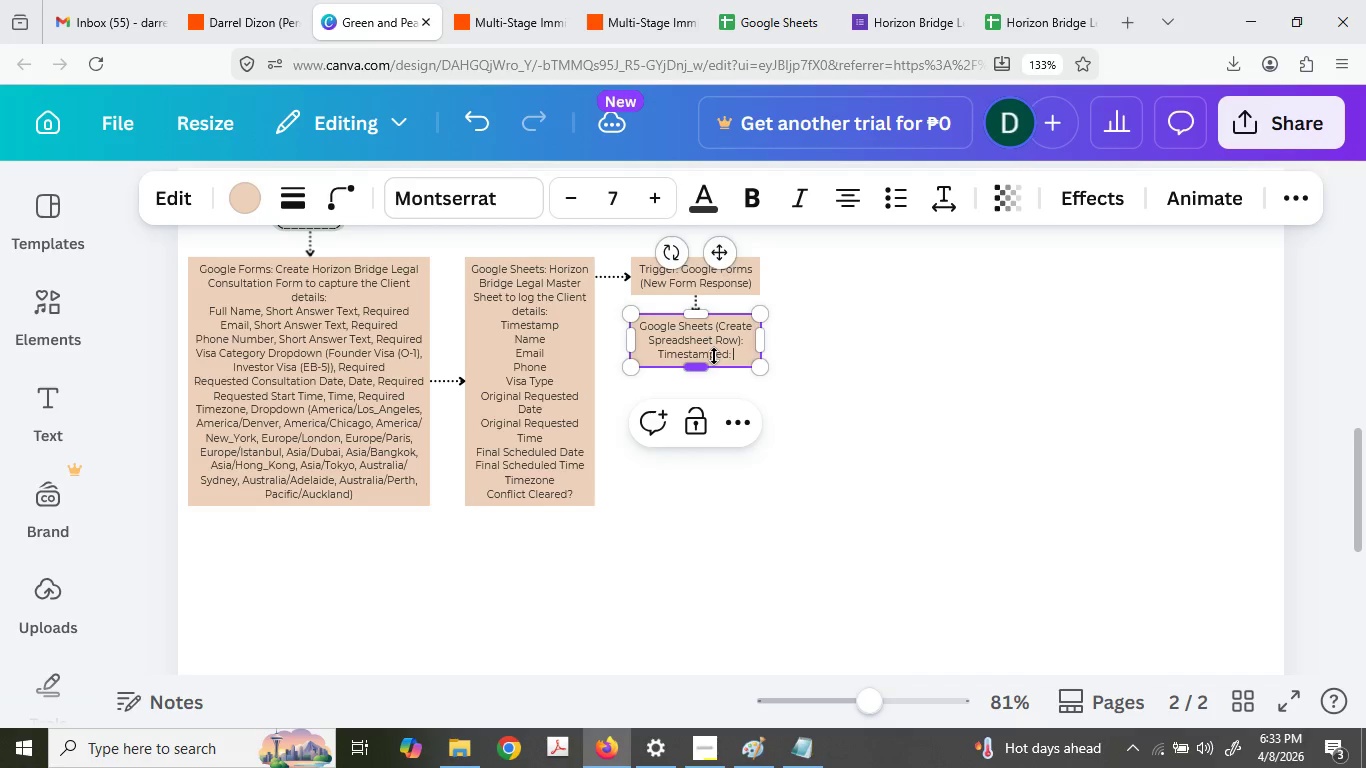 
key(Control+V)
 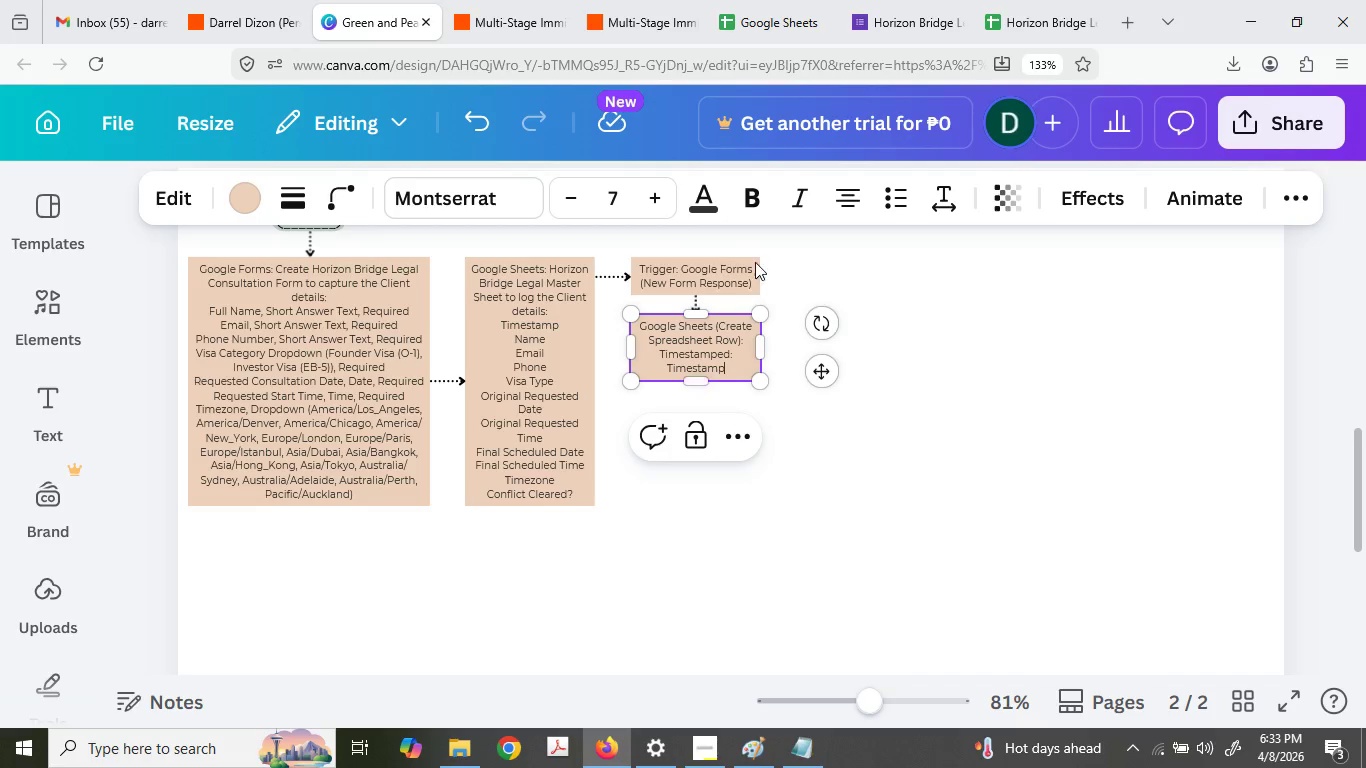 
key(Control+ControlLeft)
 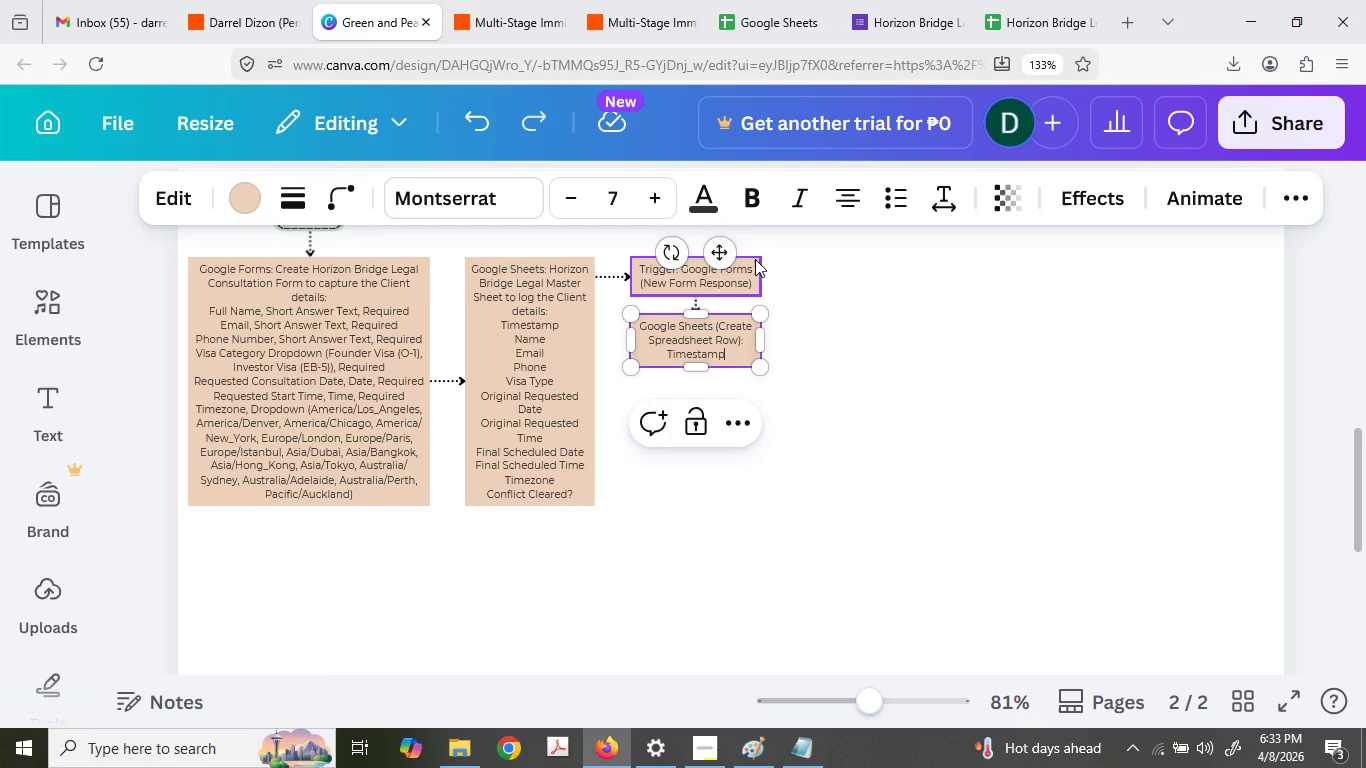 
key(Control+Z)
 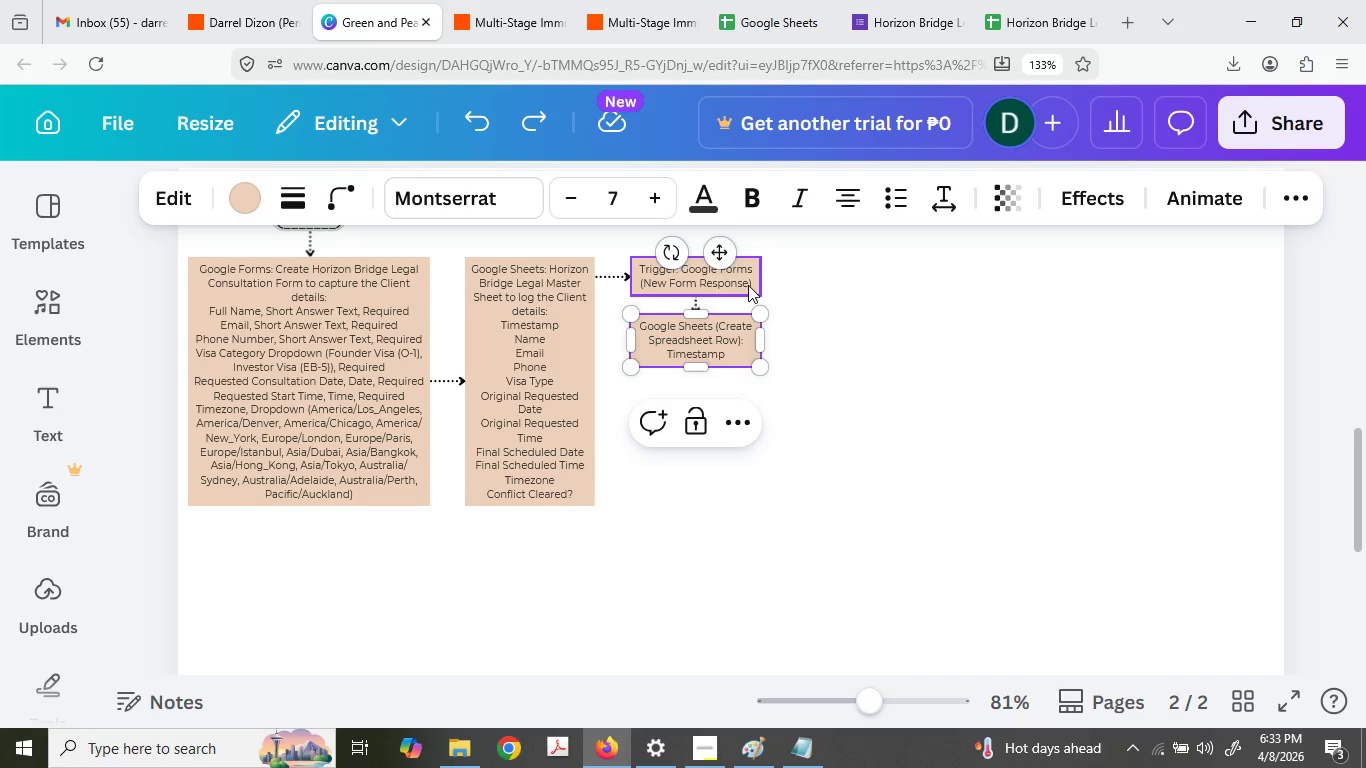 
key(Shift+ShiftLeft)
 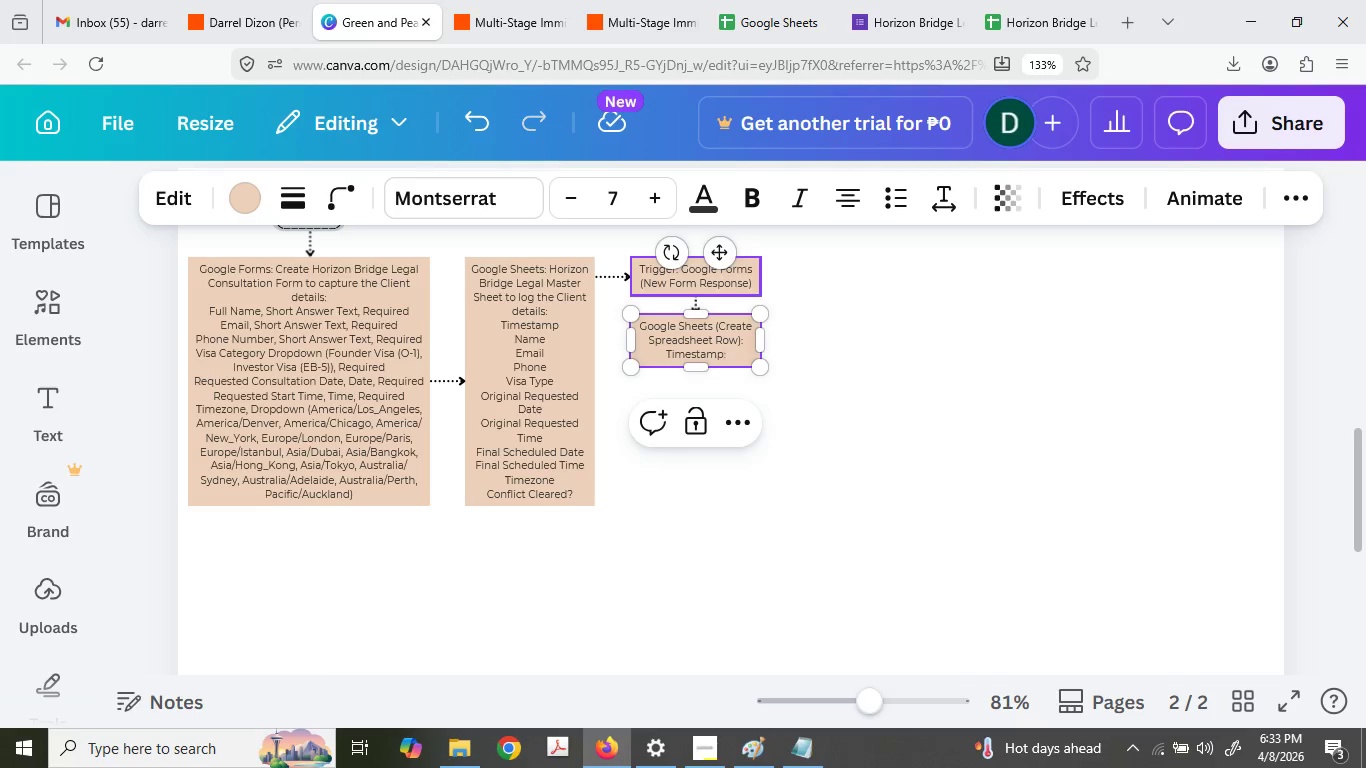 
key(Shift+Semicolon)
 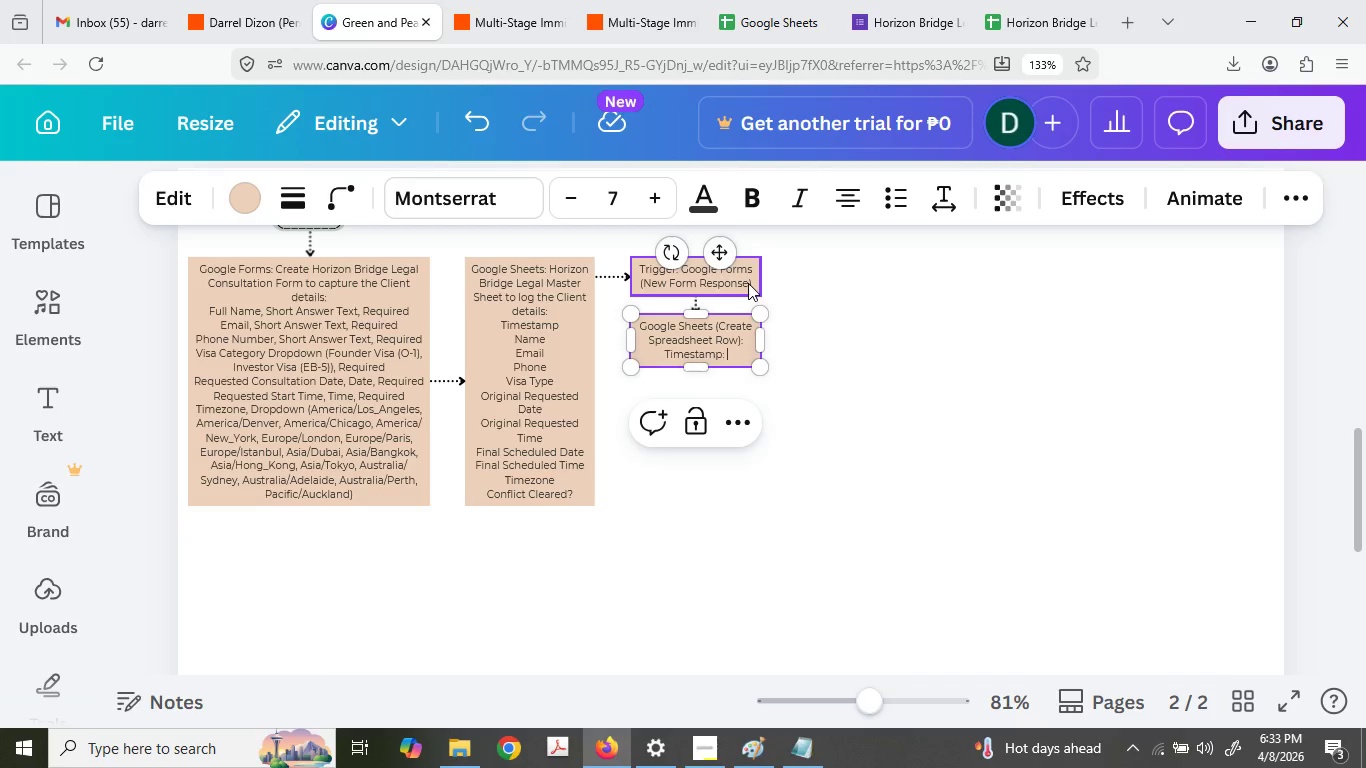 
key(Space)
 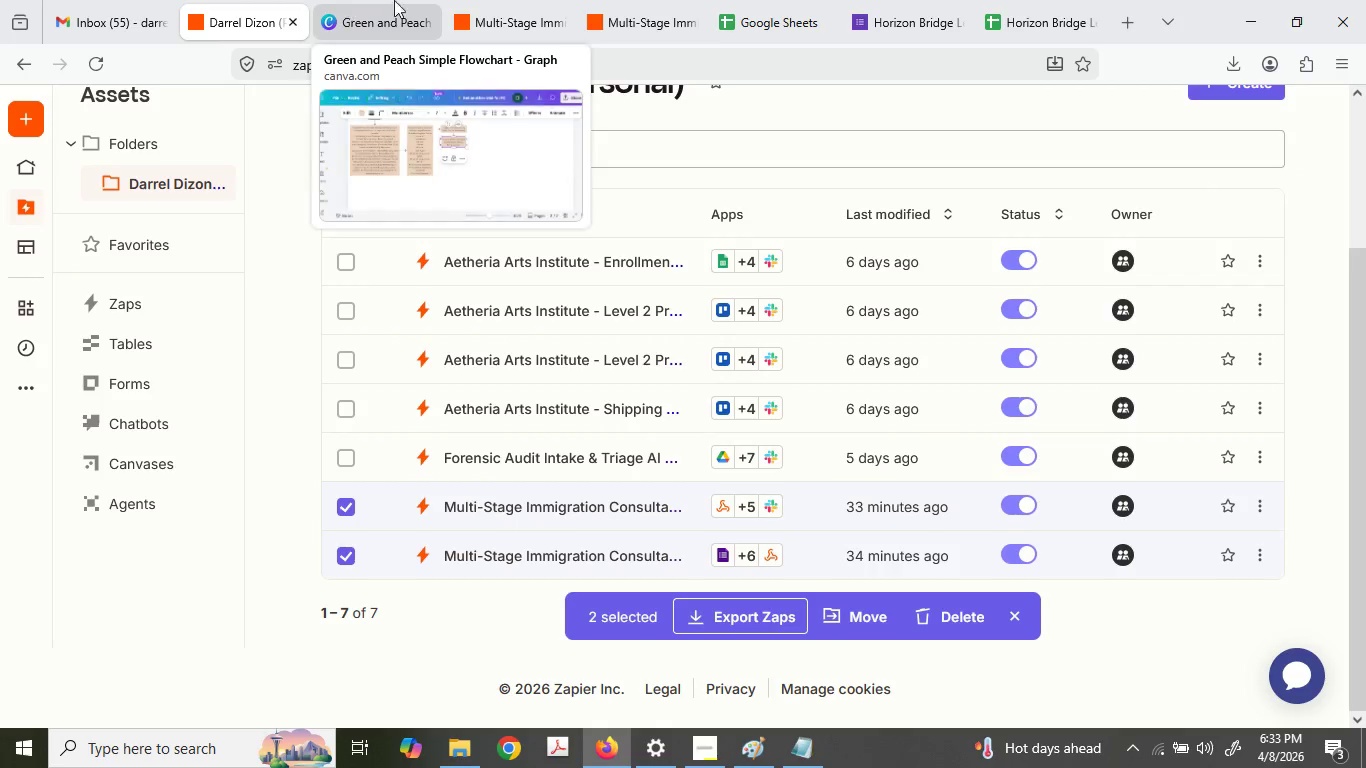 
left_click([799, 0])
 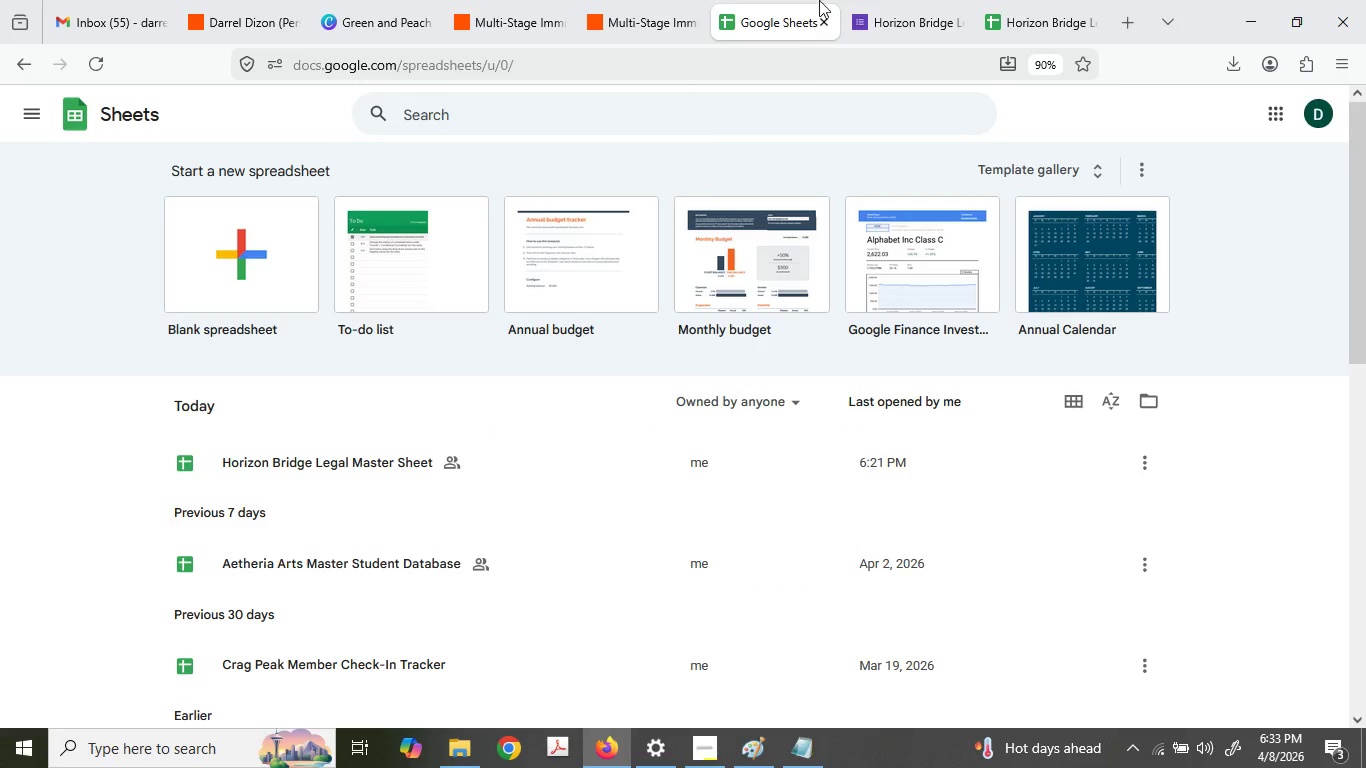 
left_click([890, 0])
 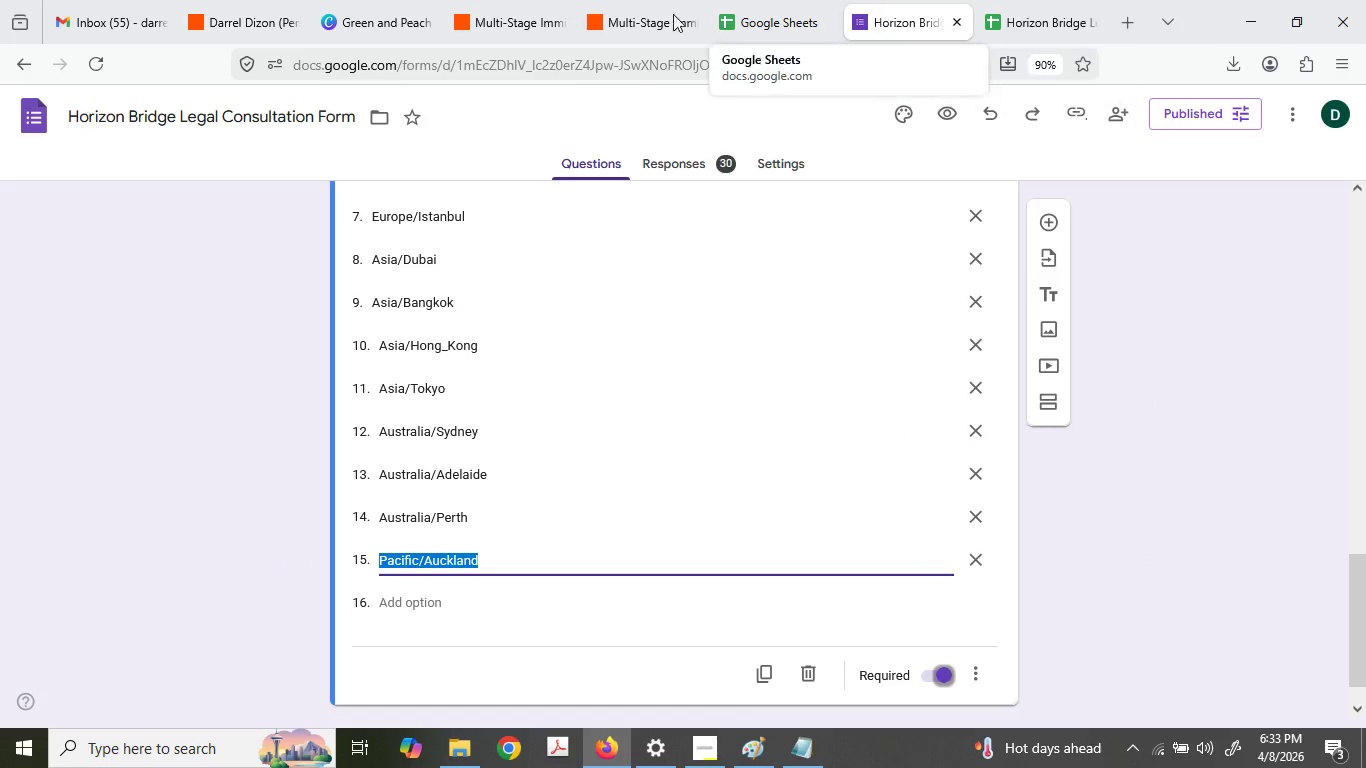 
left_click([549, 0])
 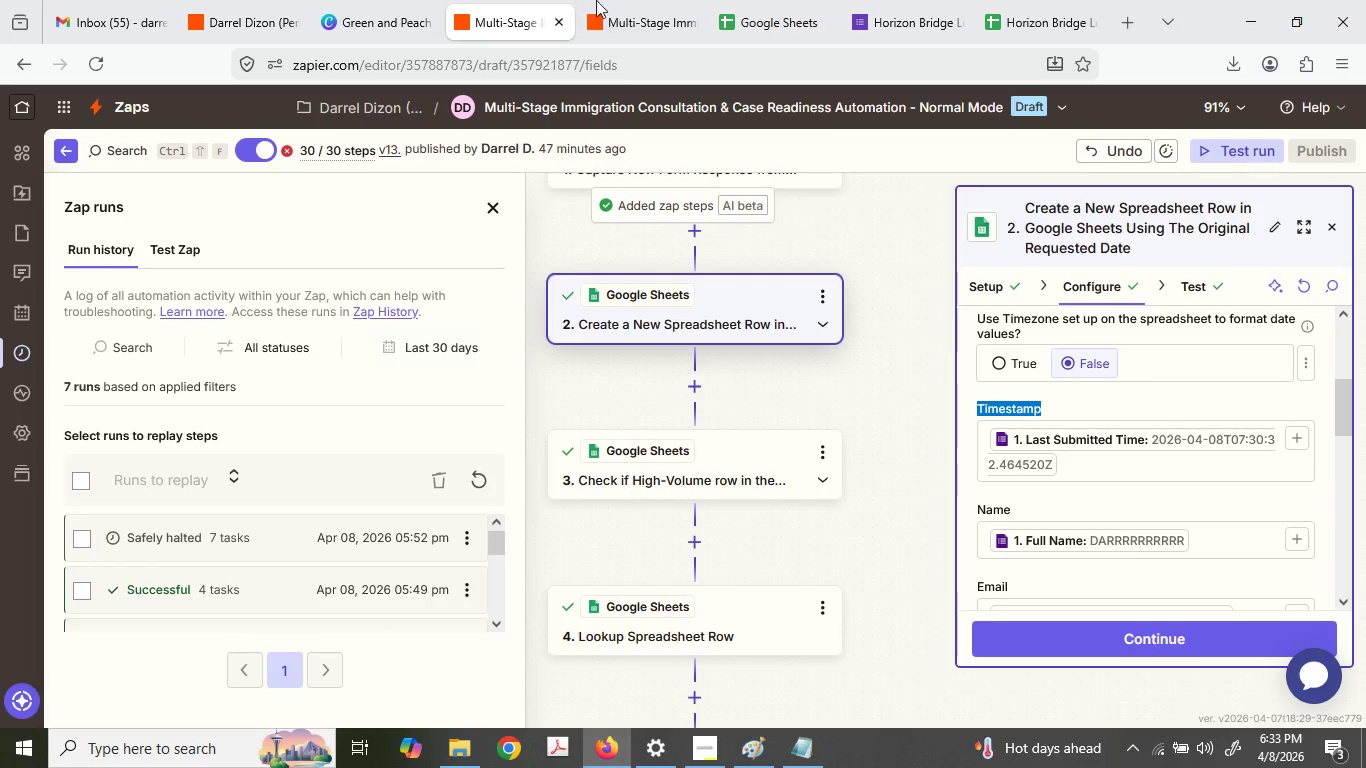 
left_click([597, 0])
 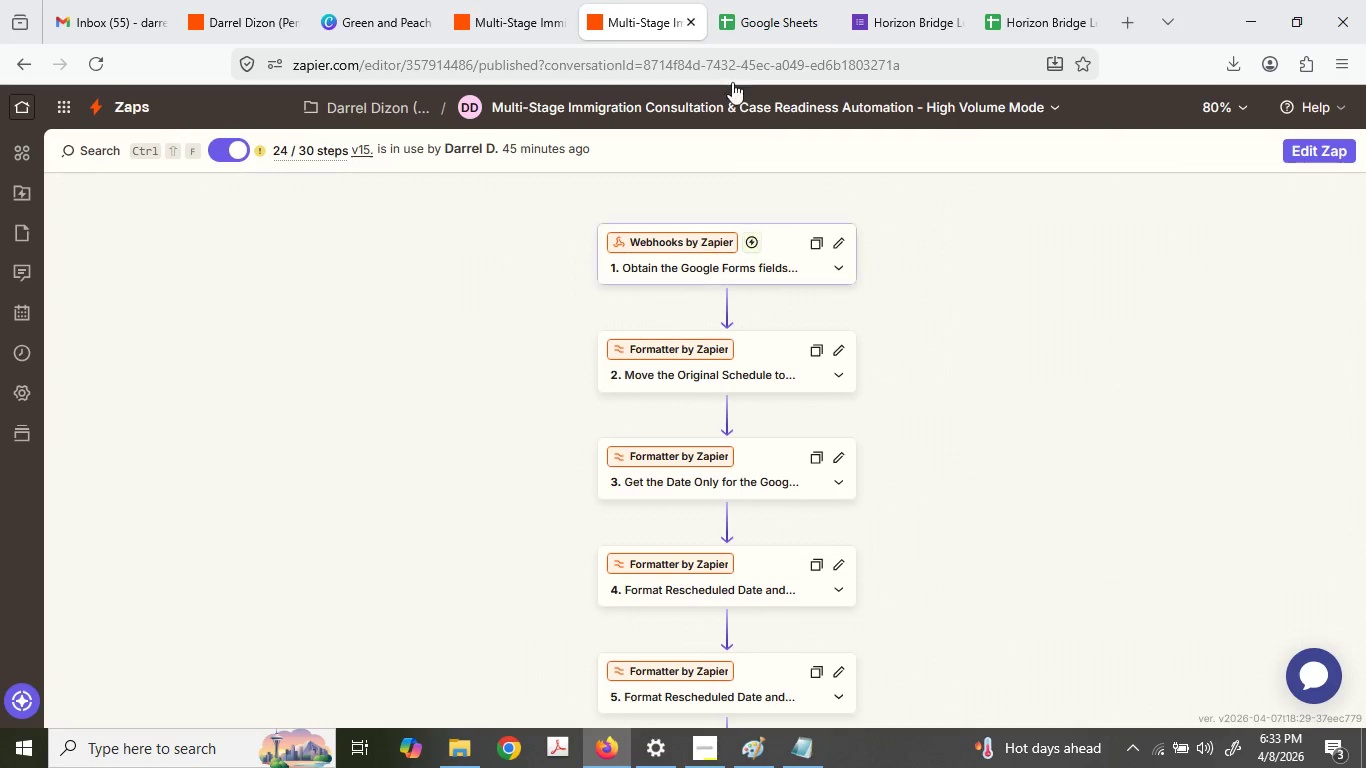 
left_click([752, 0])
 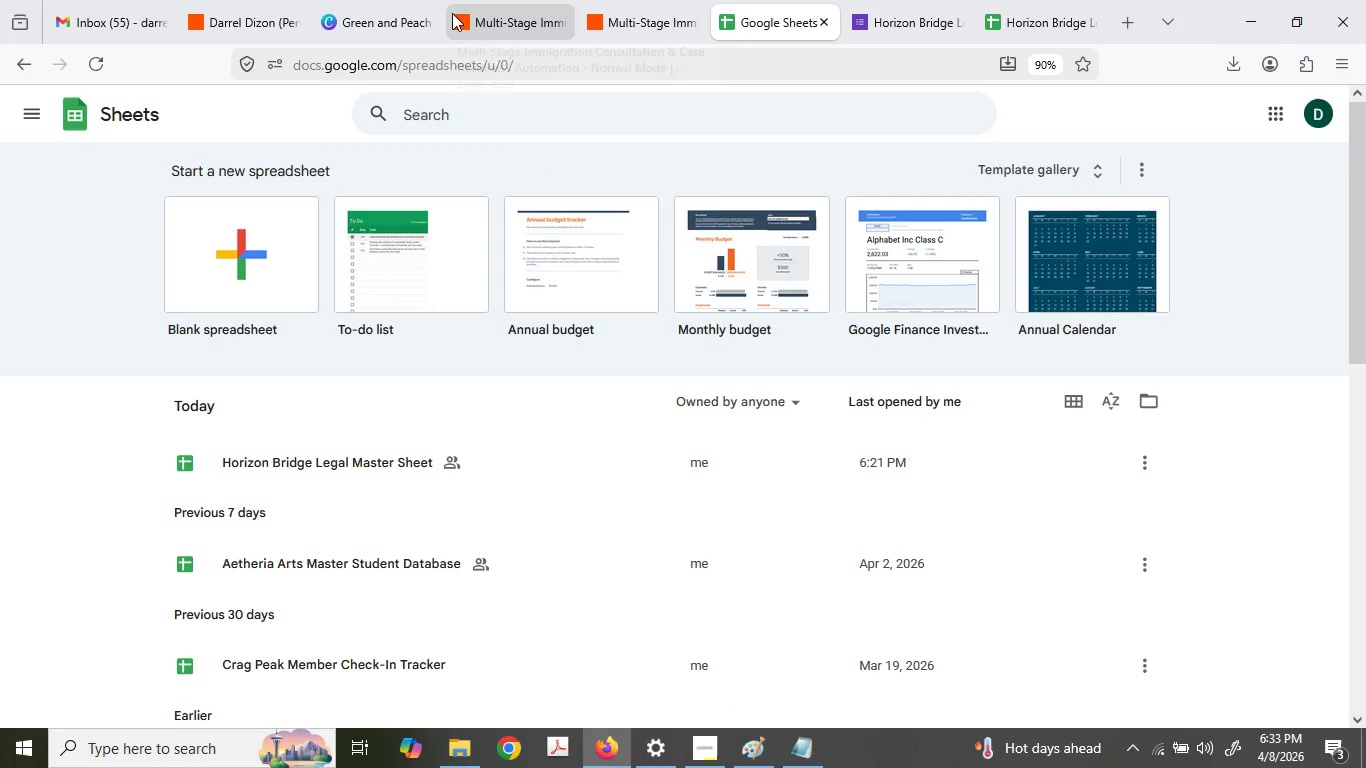 
left_click([420, 0])
 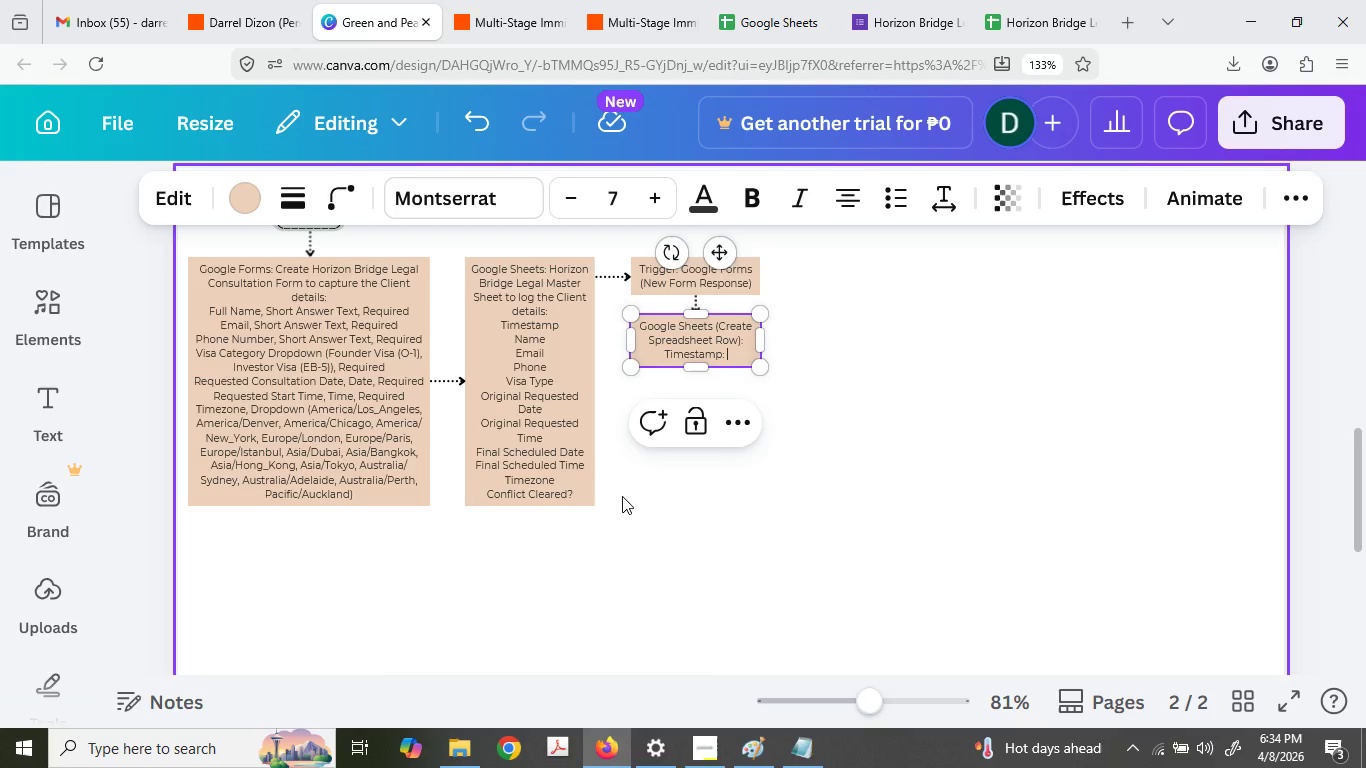 
wait(66.22)
 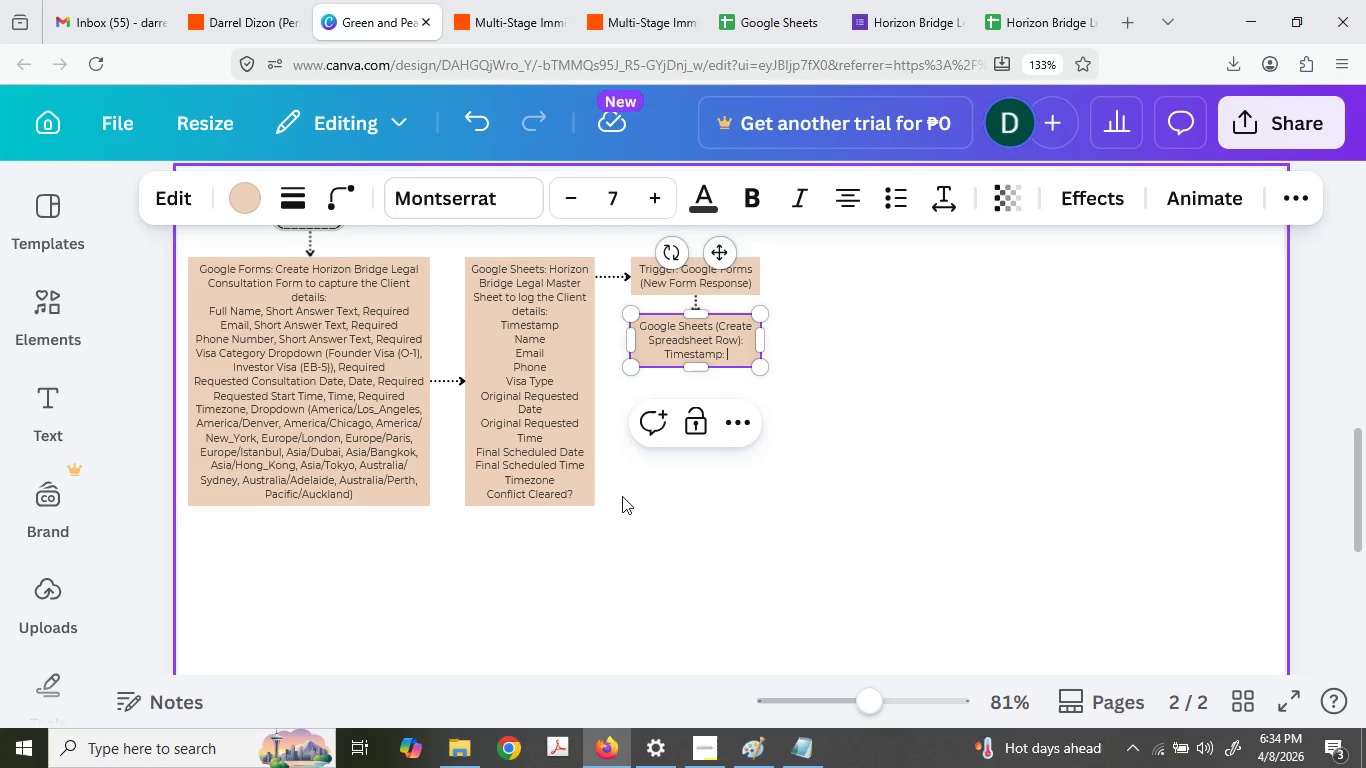 
left_click([449, 0])
 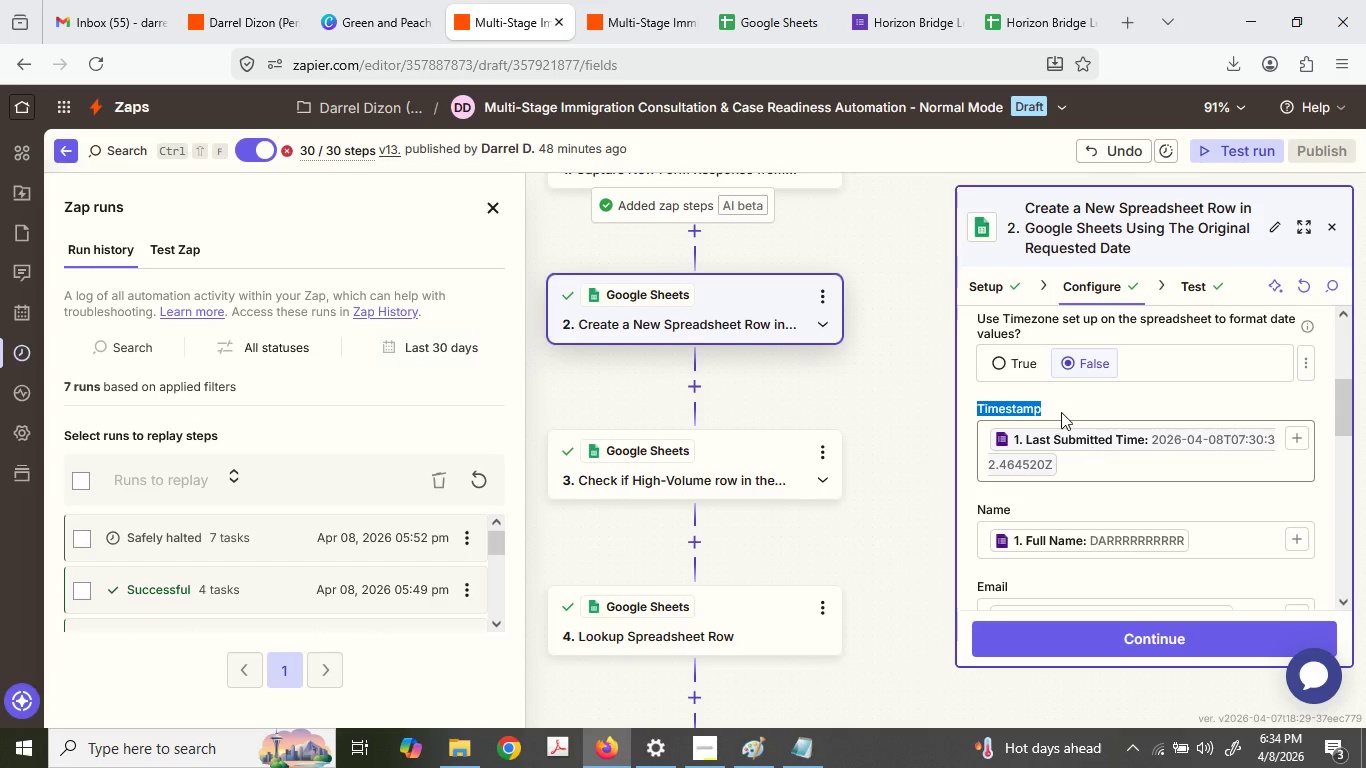 
left_click([673, 0])
 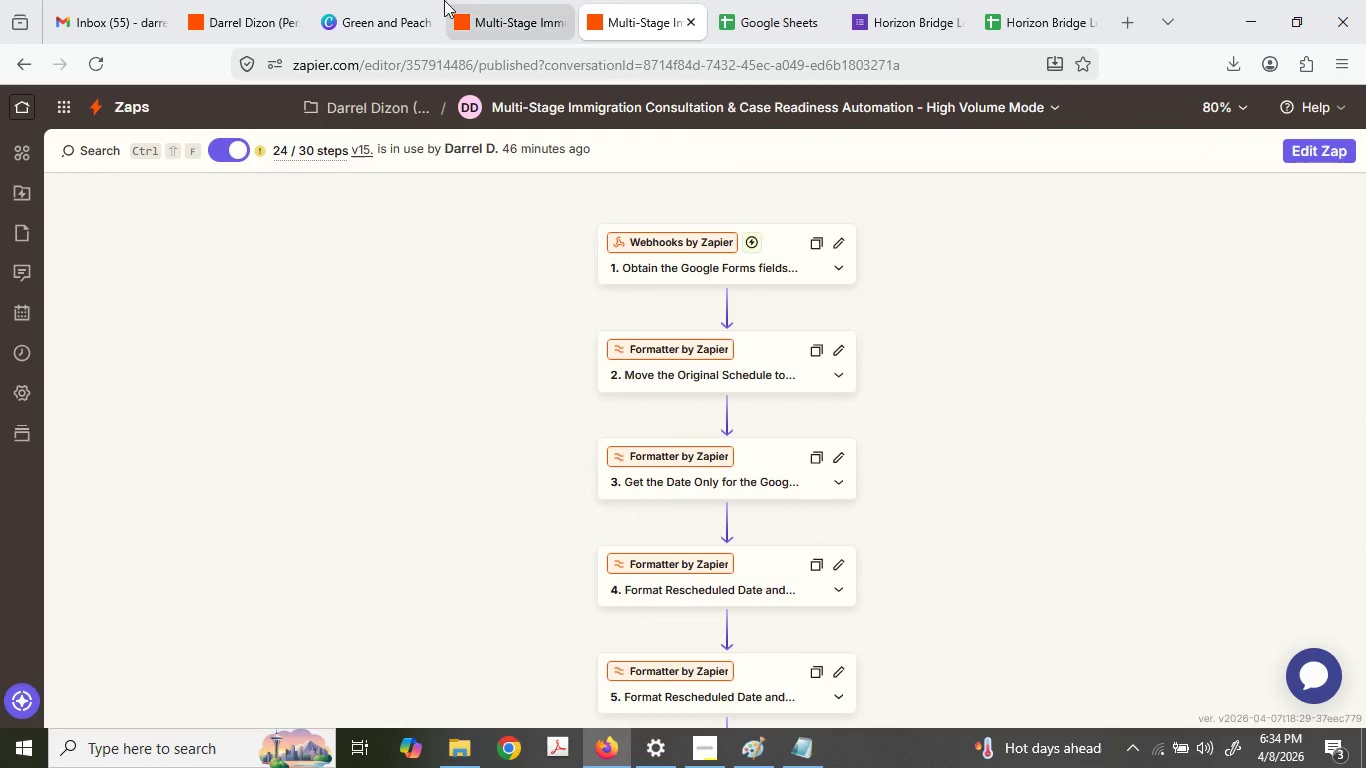 
left_click([440, 0])
 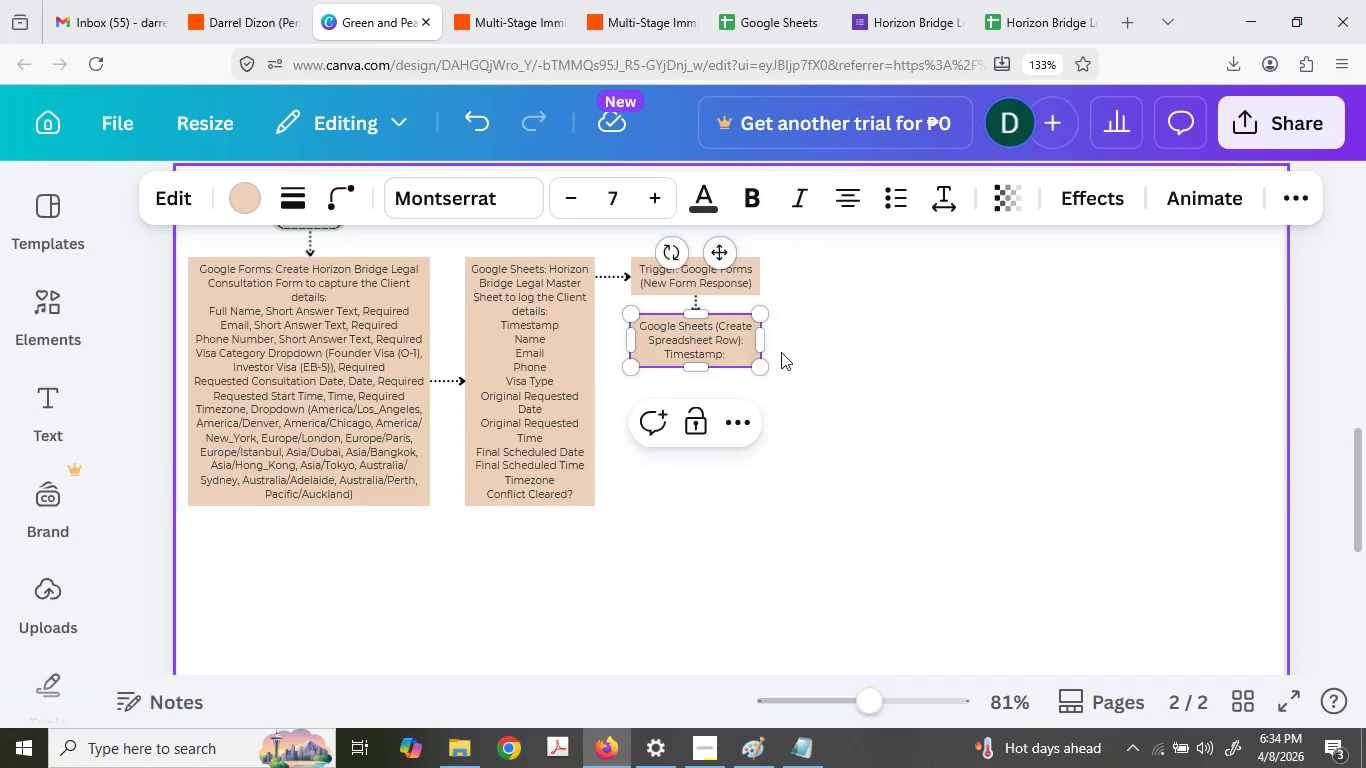 
type(<Last Su)
 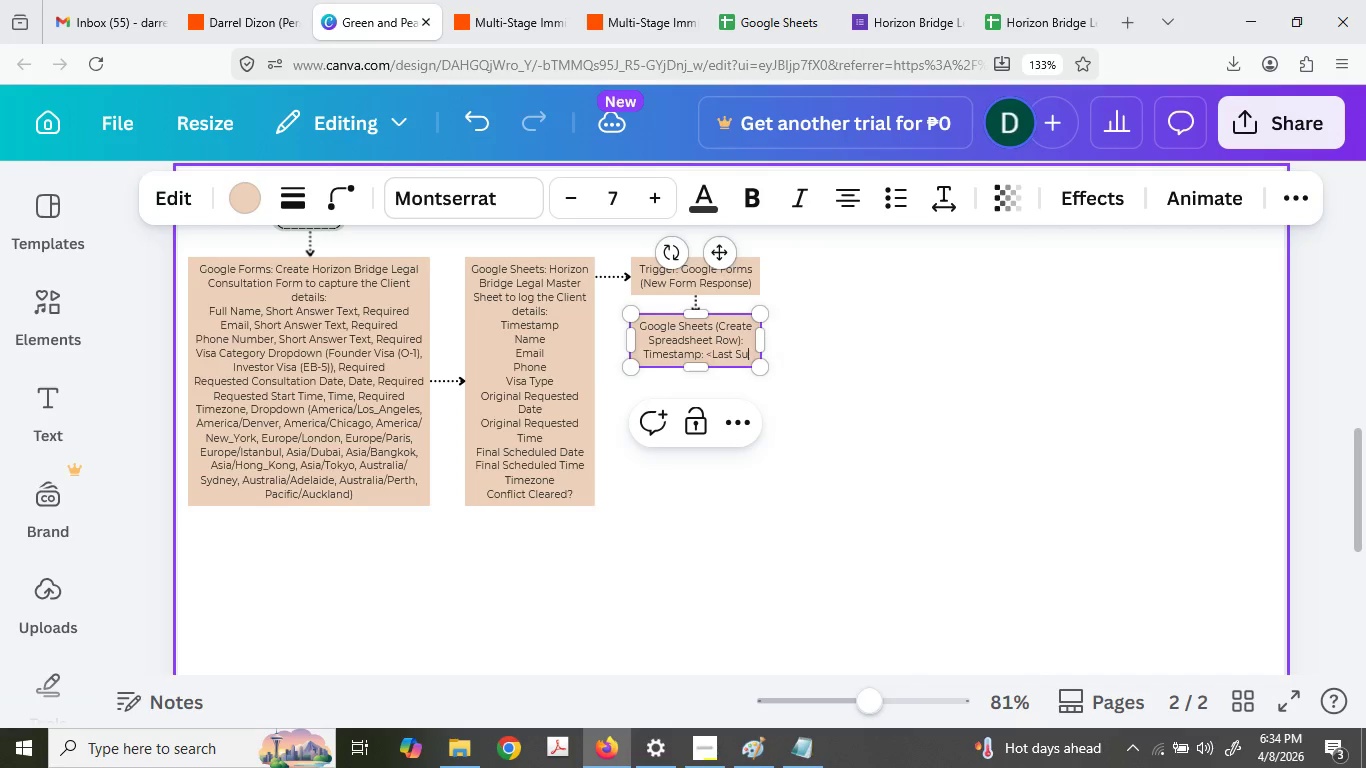 
type(m)
key(Backspace)
type(bni)
key(Backspace)
 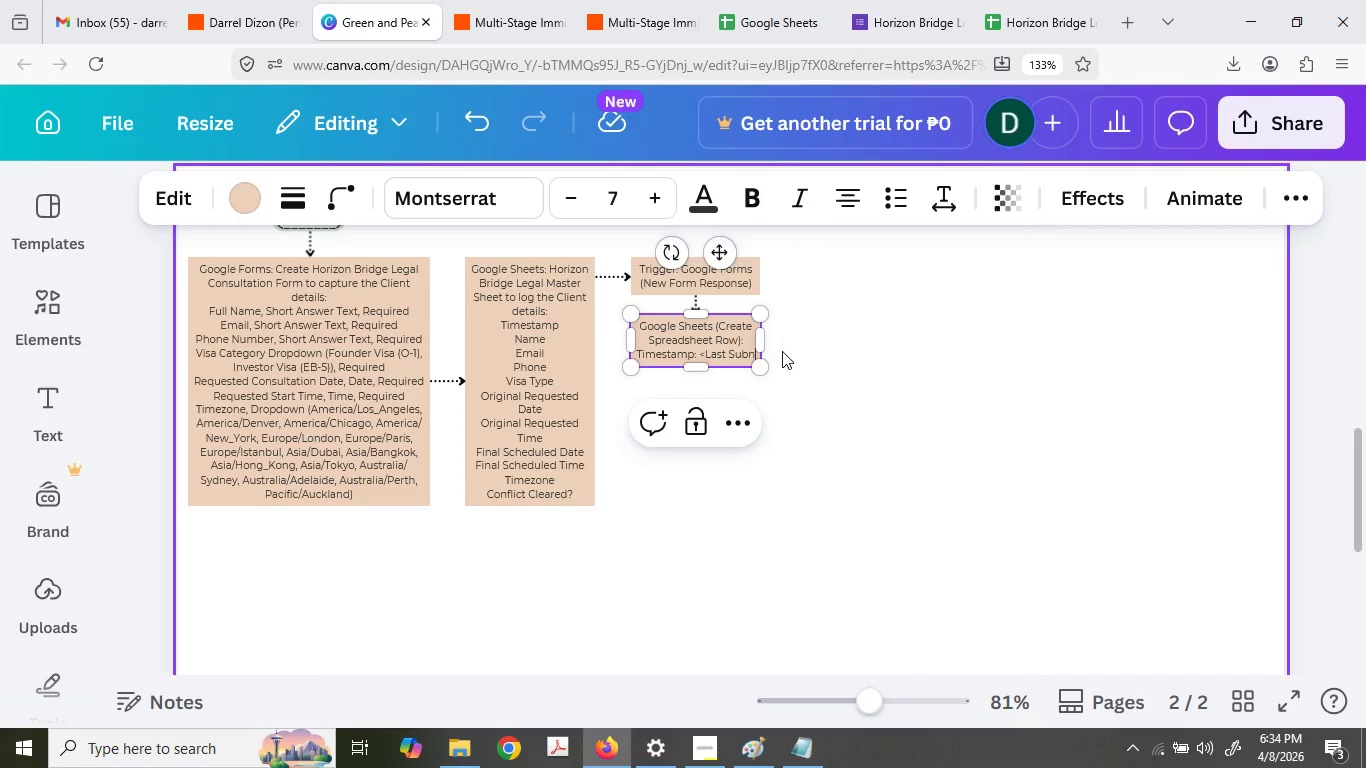 
key(Backspace)
type(n)
key(Backspace)
type(mitted T)
 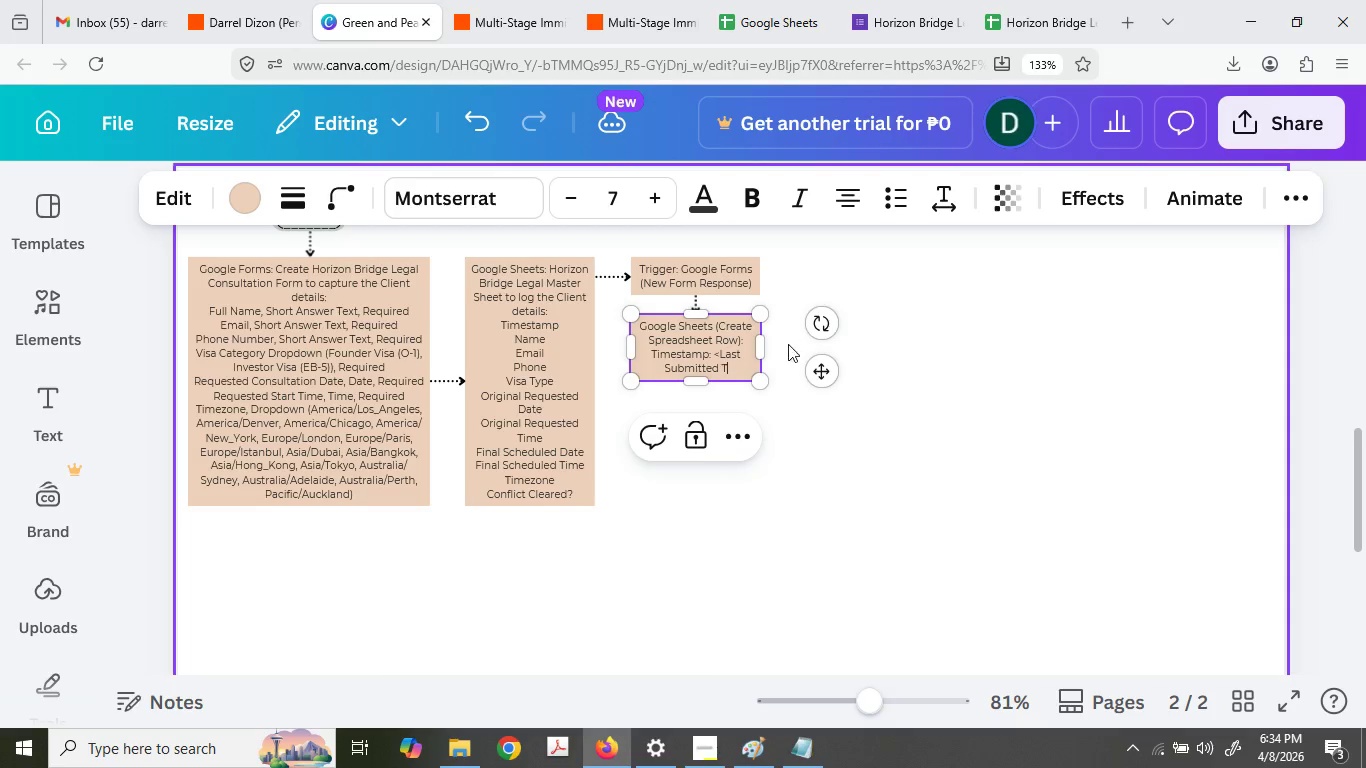 
type(ime>)
 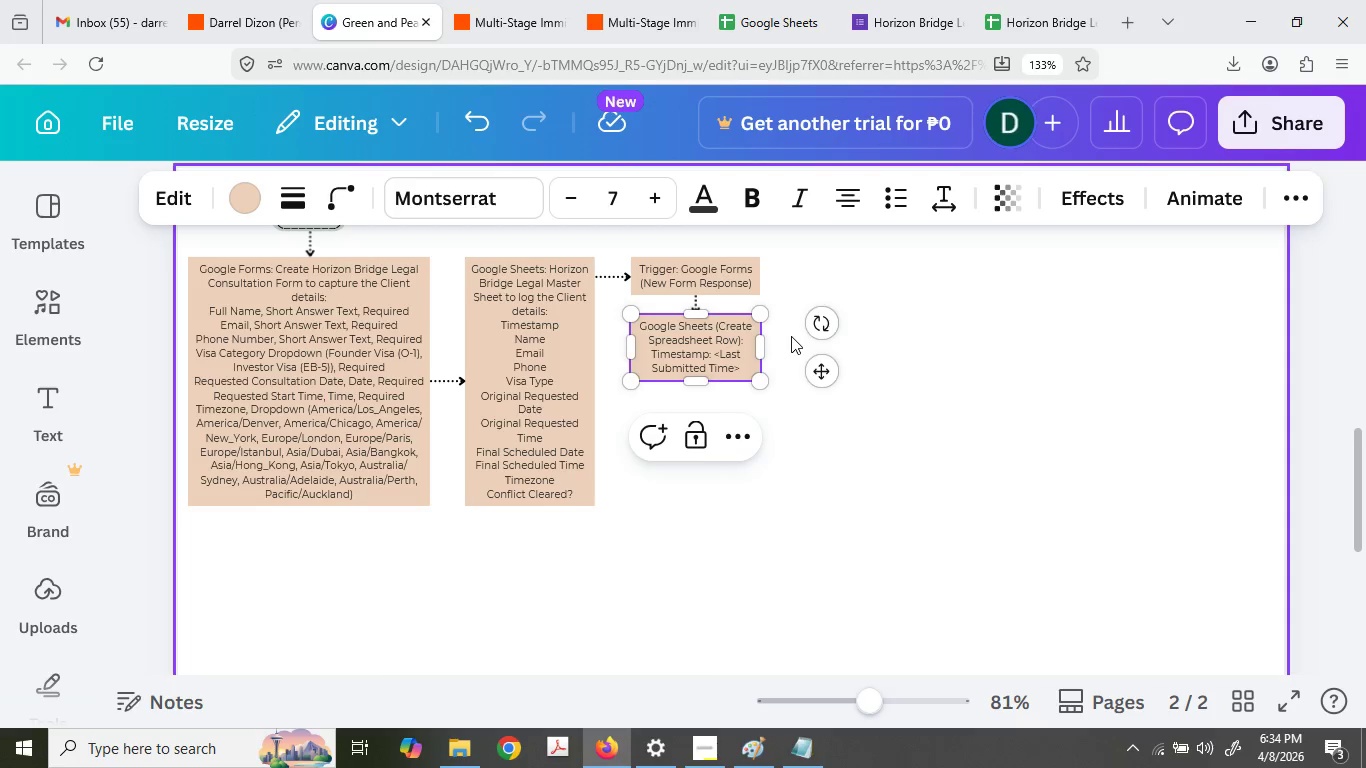 
key(Enter)
 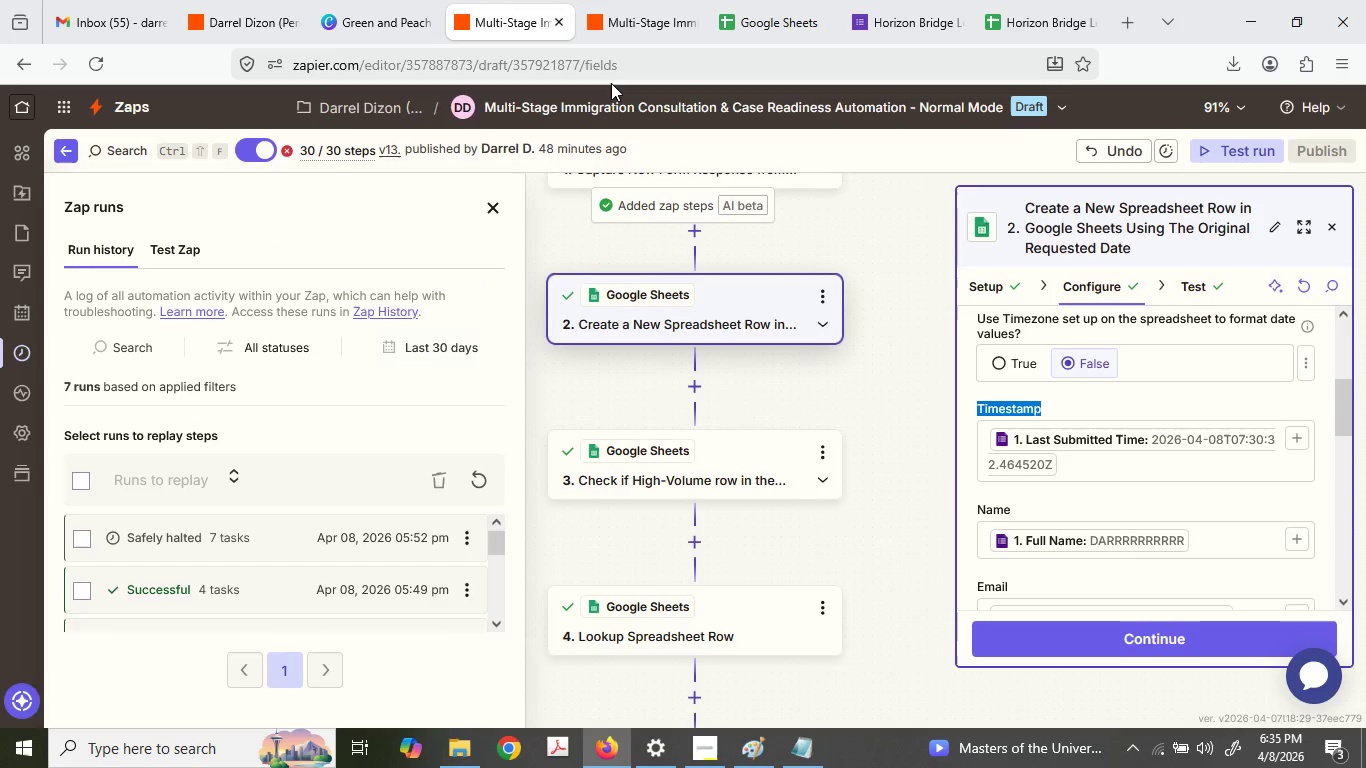 
scroll: coordinate [1239, 544], scroll_direction: down, amount: 1.0
 